 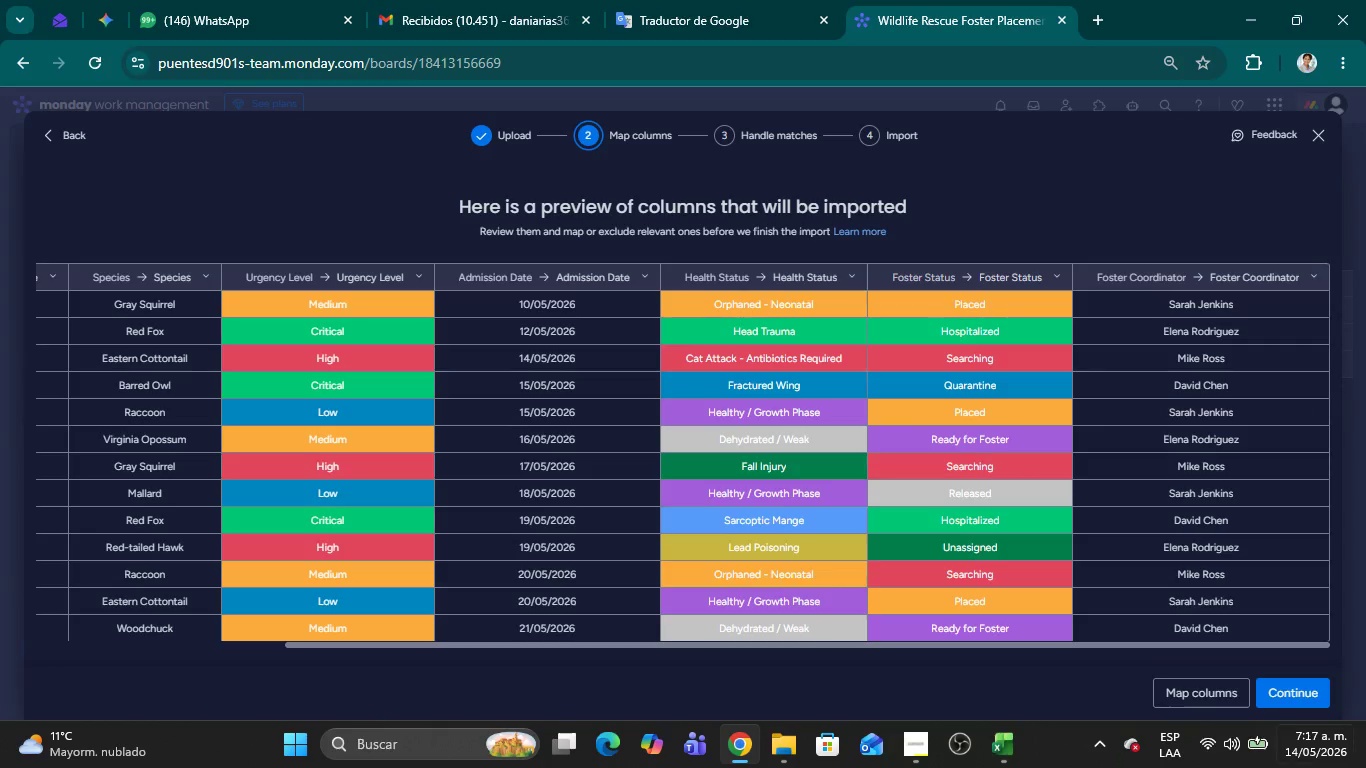 
left_click([1290, 694])
 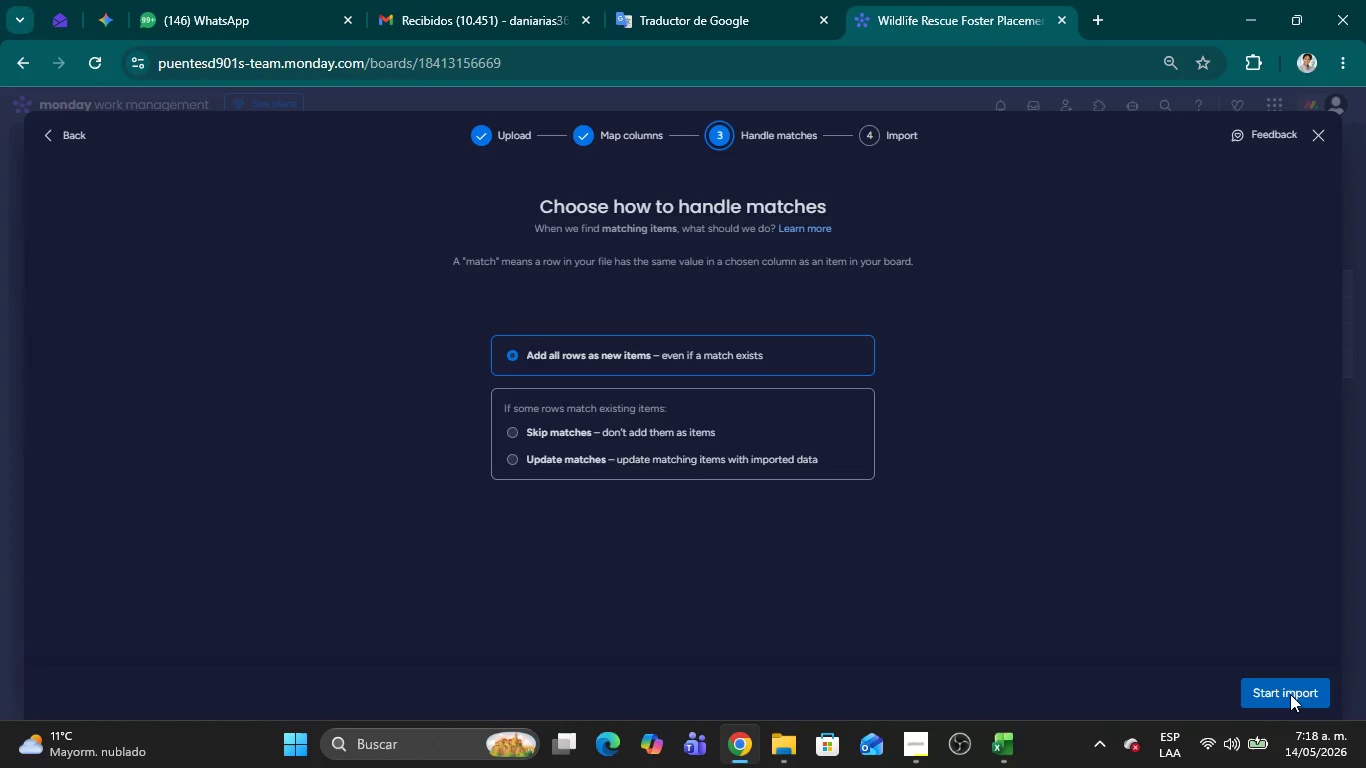 
wait(79.45)
 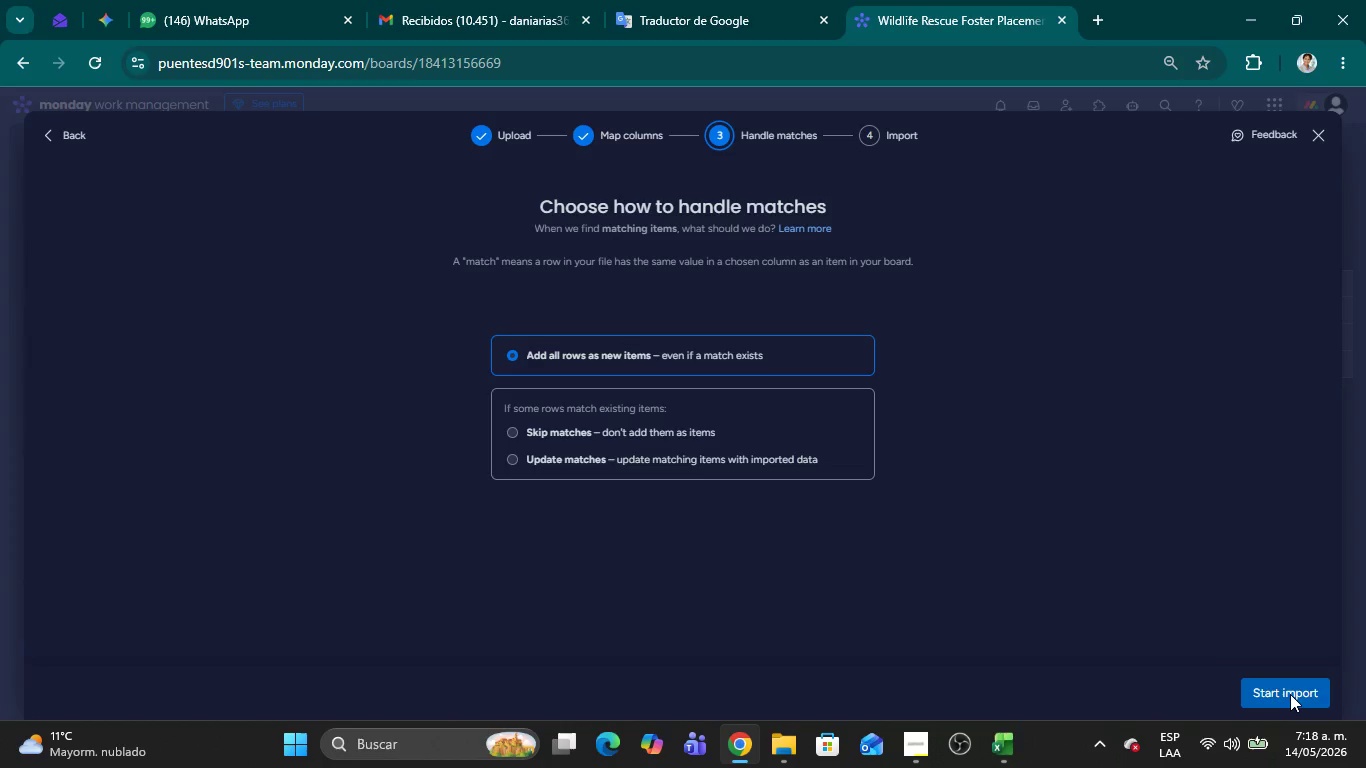 
left_click([1249, 684])
 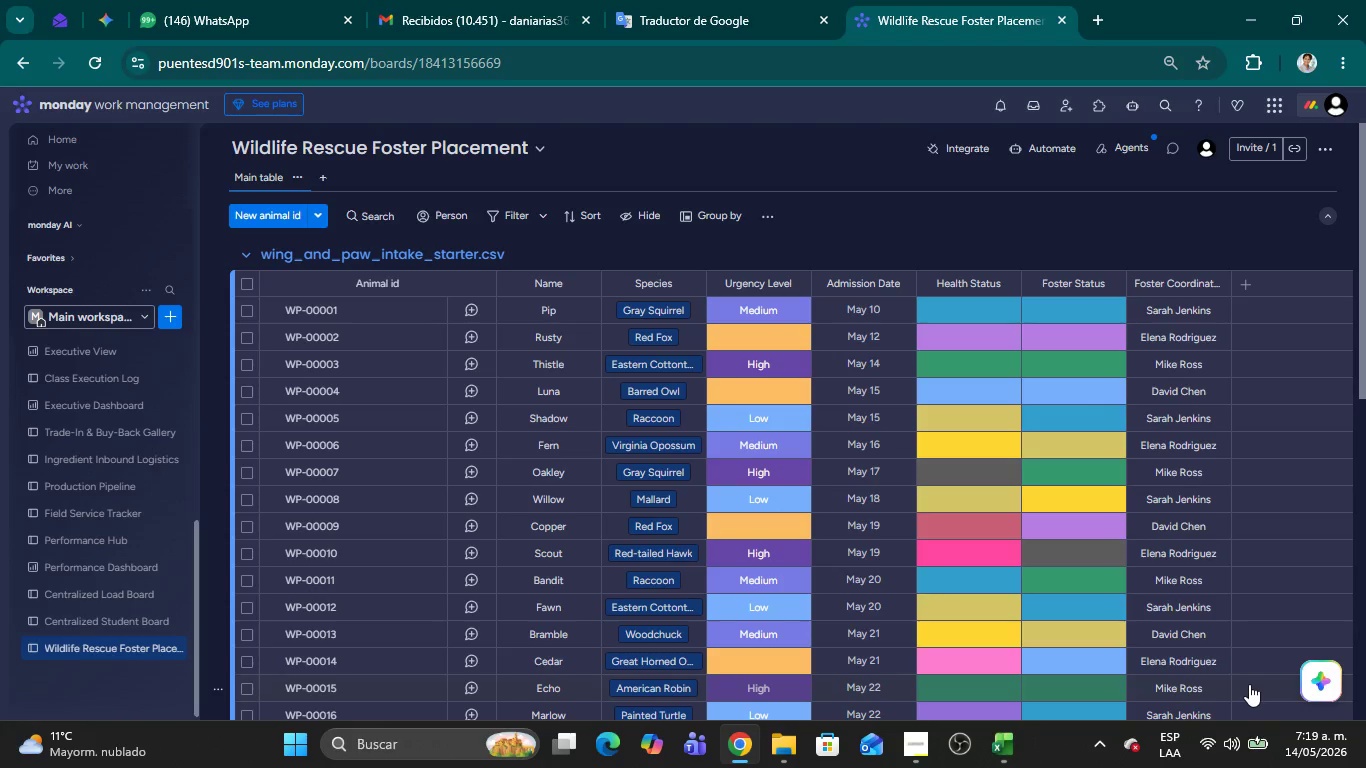 
wait(51.77)
 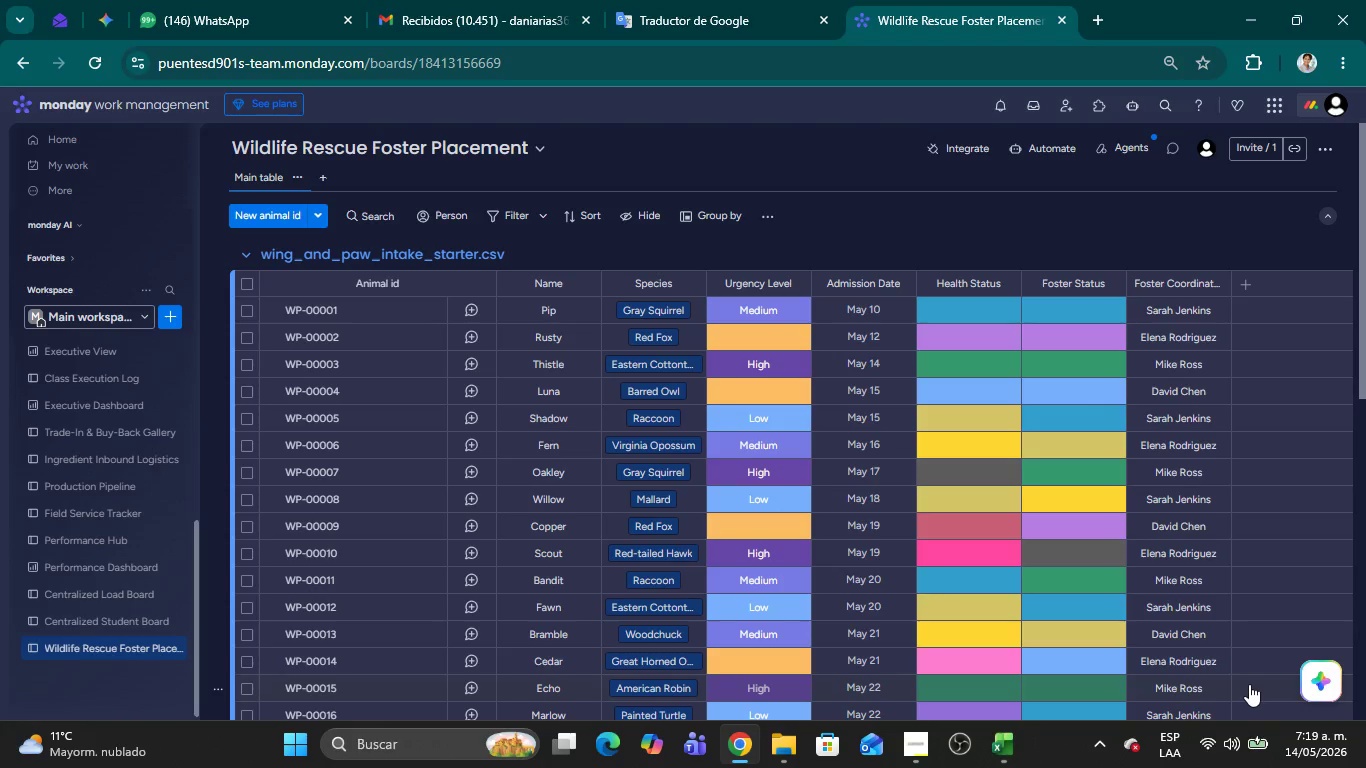 
key(F5)
 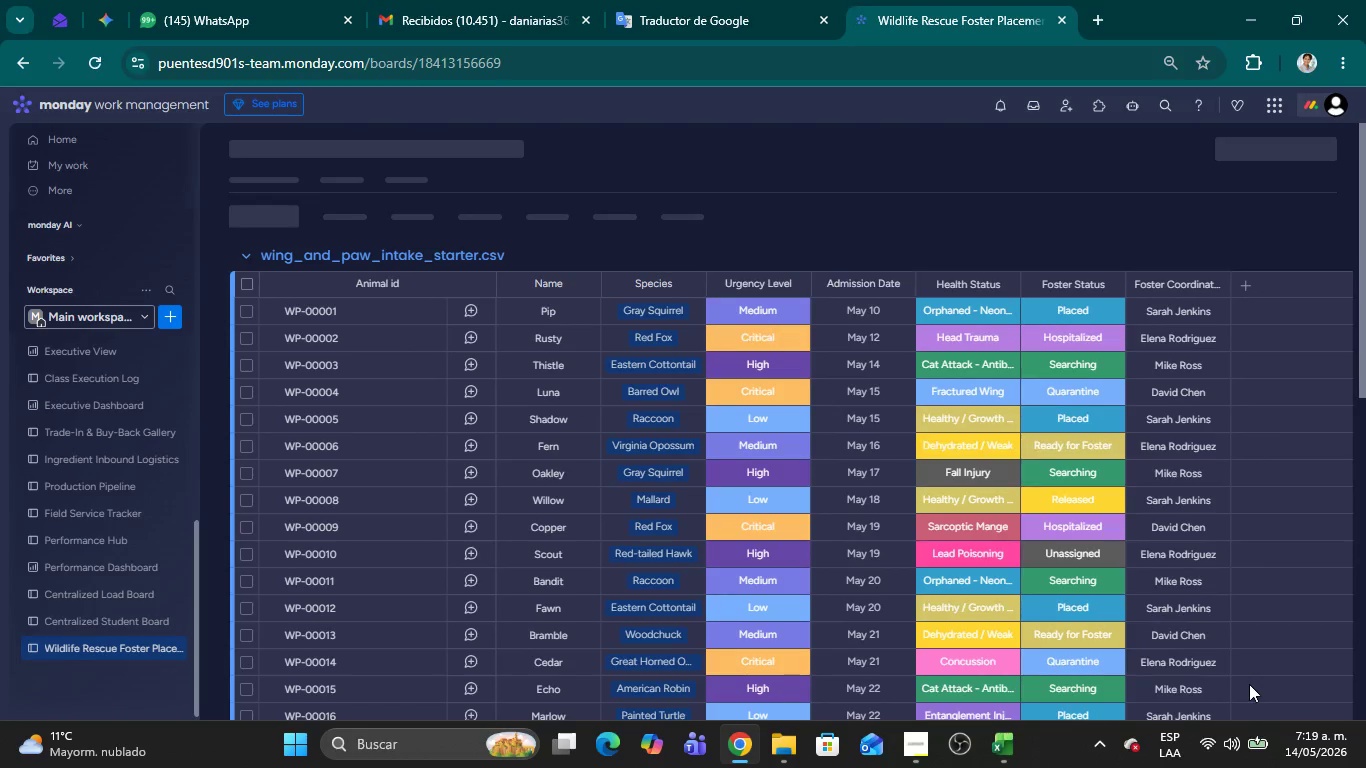 
wait(13.69)
 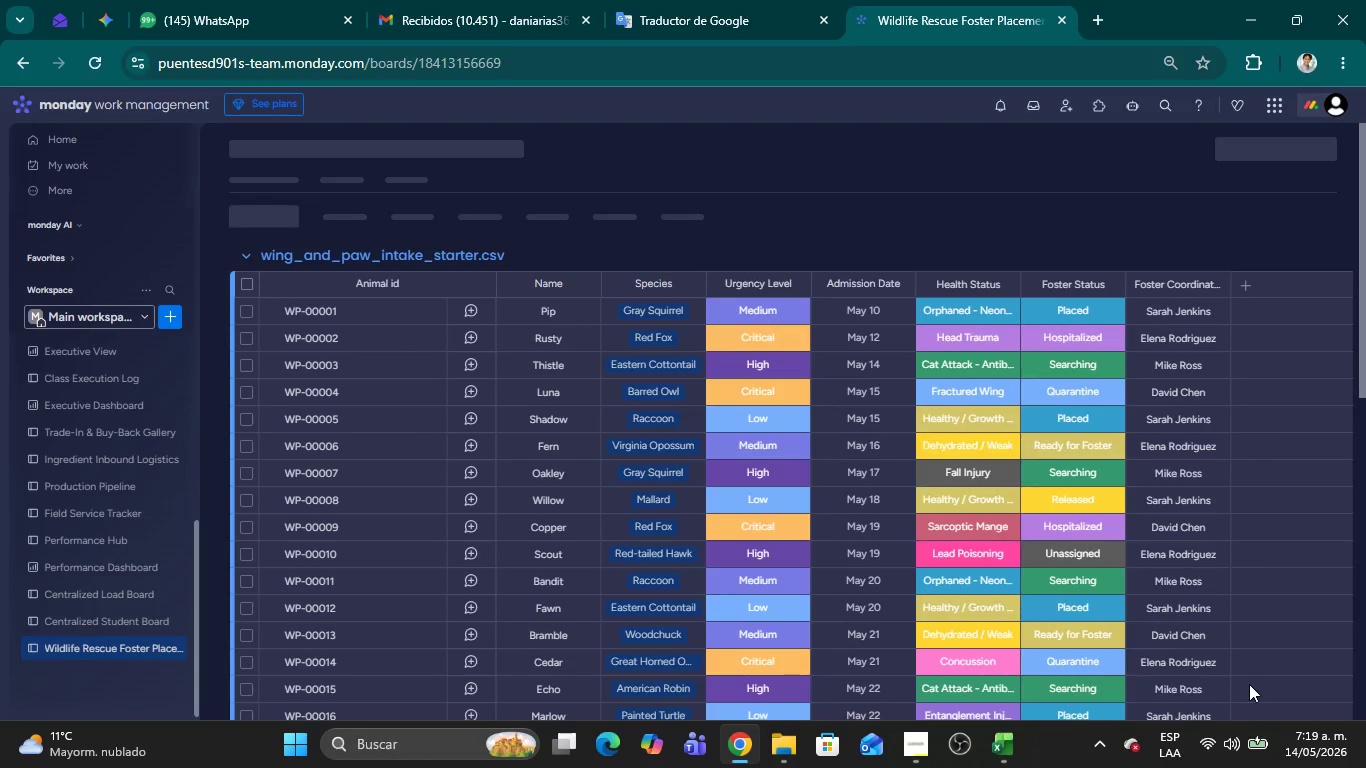 
scroll: coordinate [731, 535], scroll_direction: down, amount: 12.0
 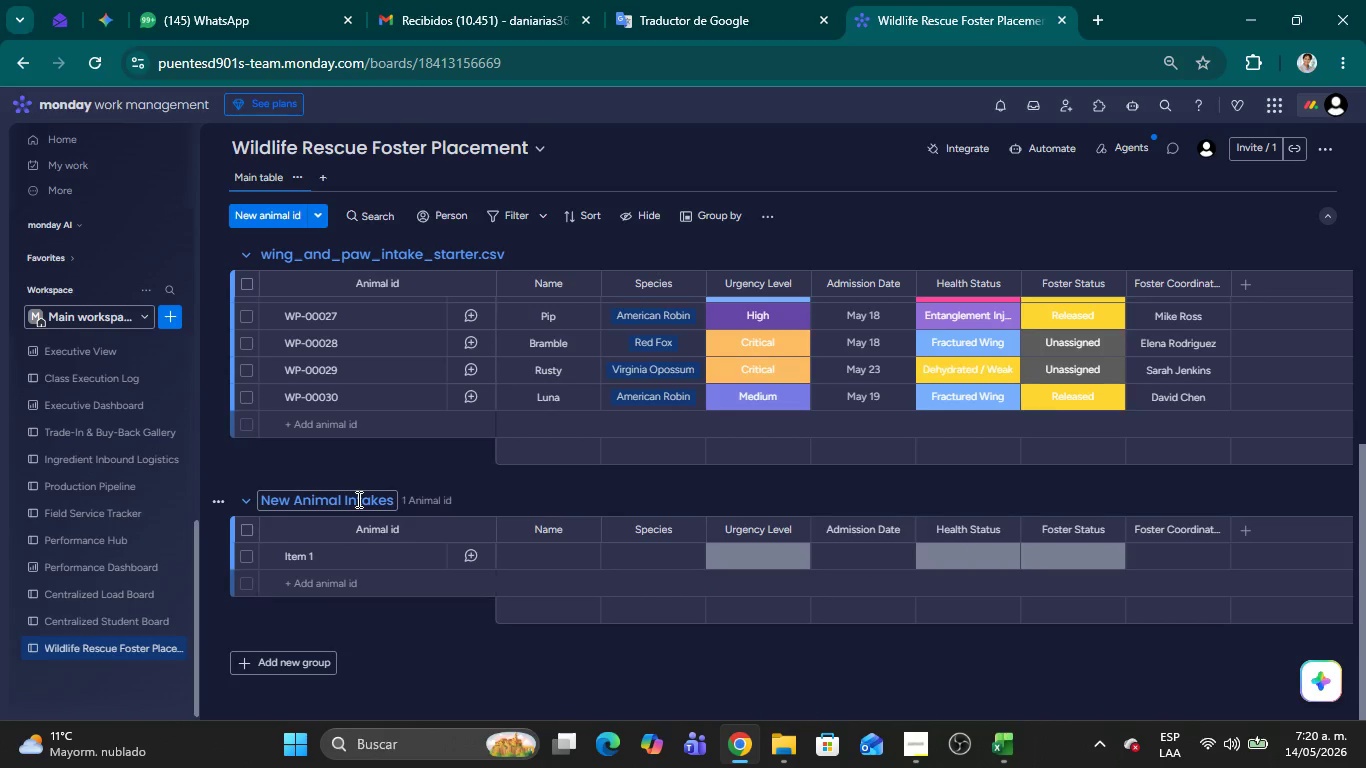 
double_click([357, 499])
 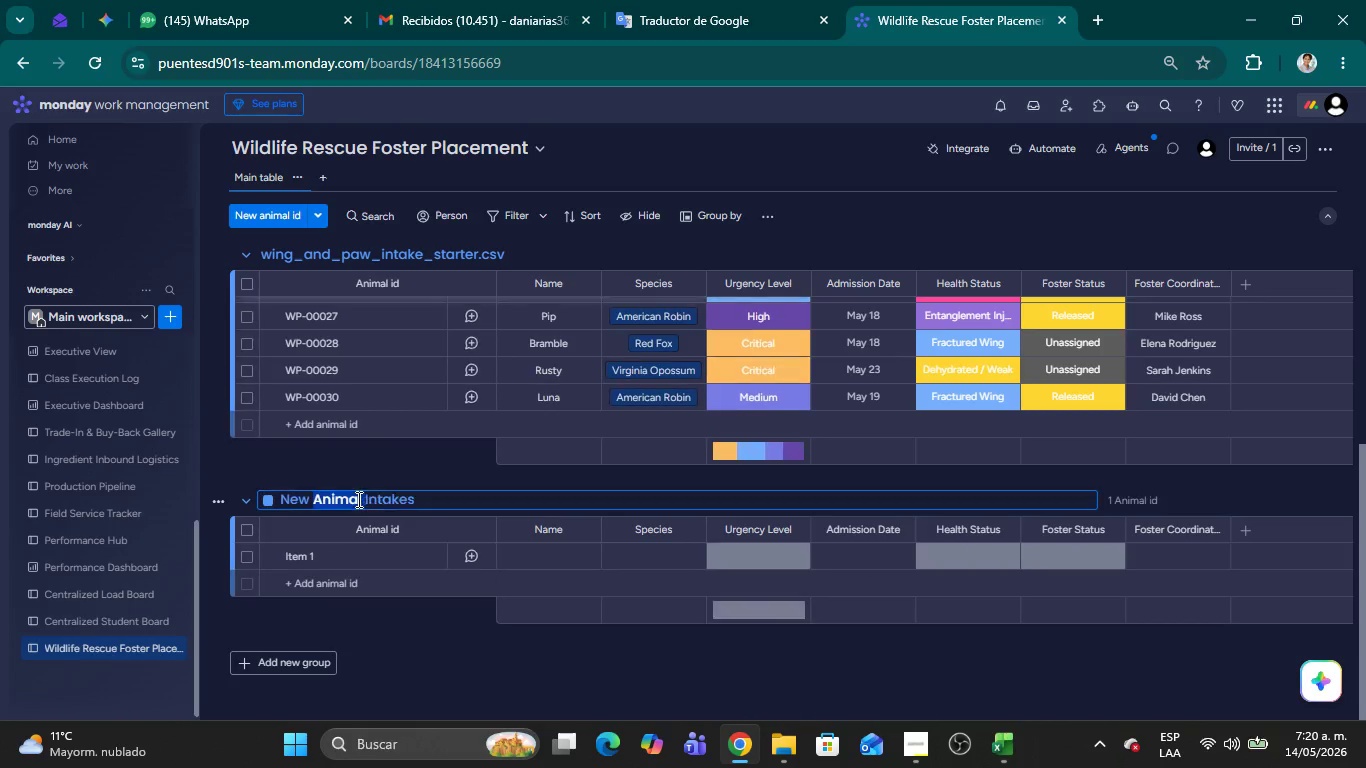 
triple_click([357, 499])
 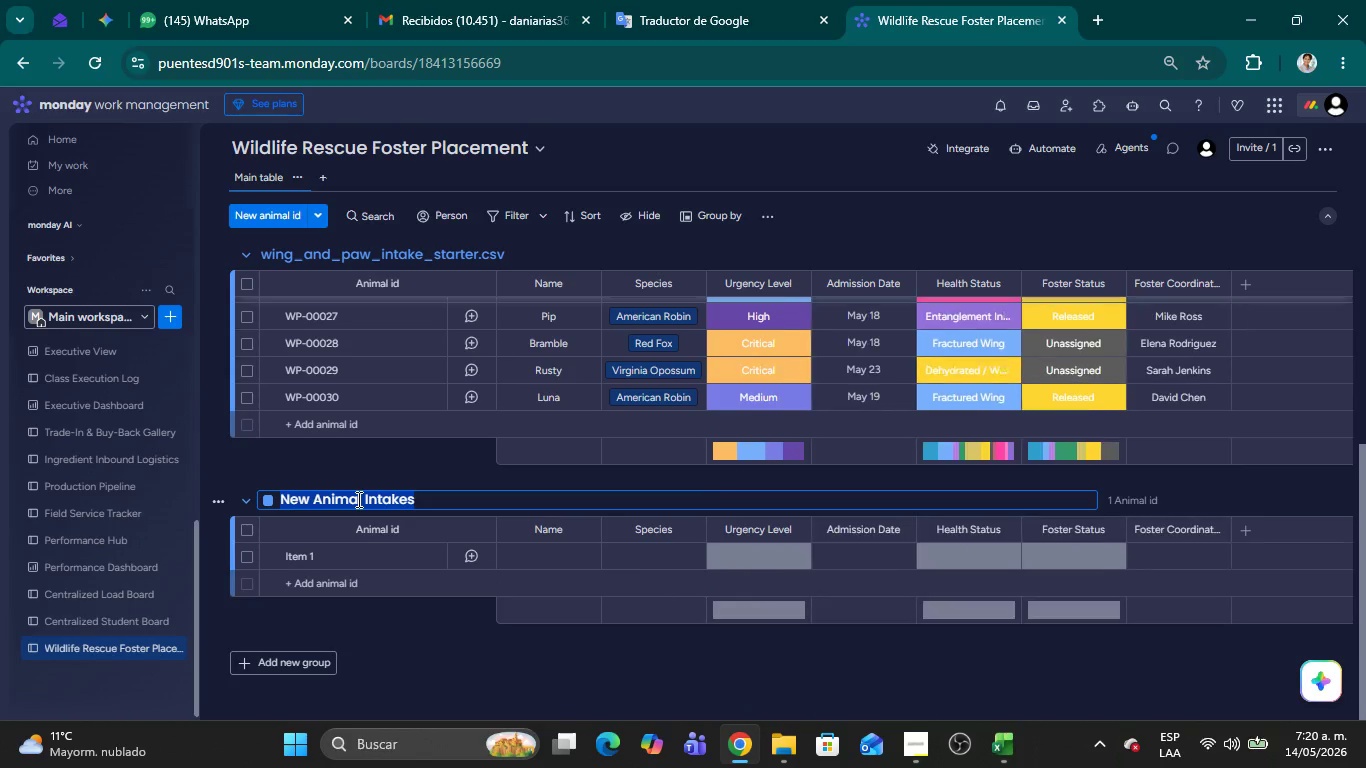 
key(Control+C)
 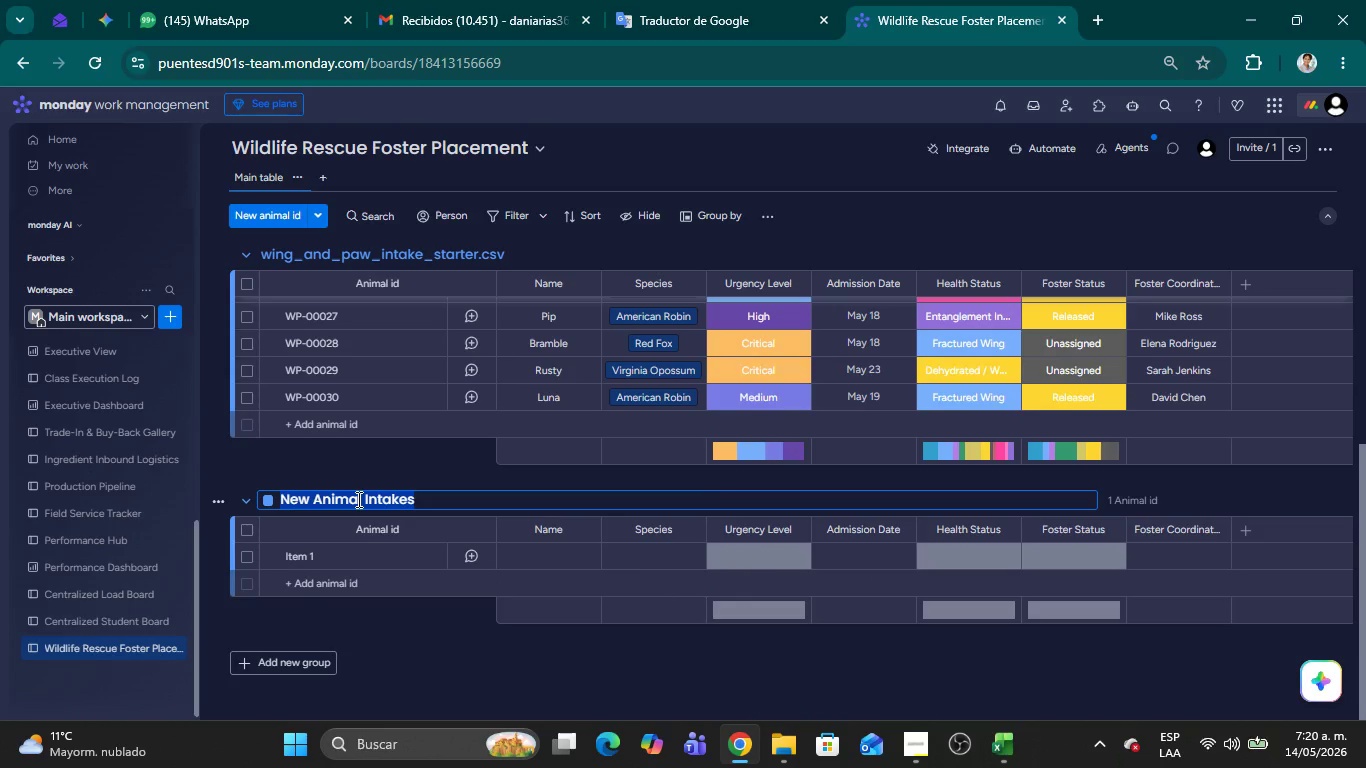 
scroll: coordinate [378, 471], scroll_direction: up, amount: 19.0
 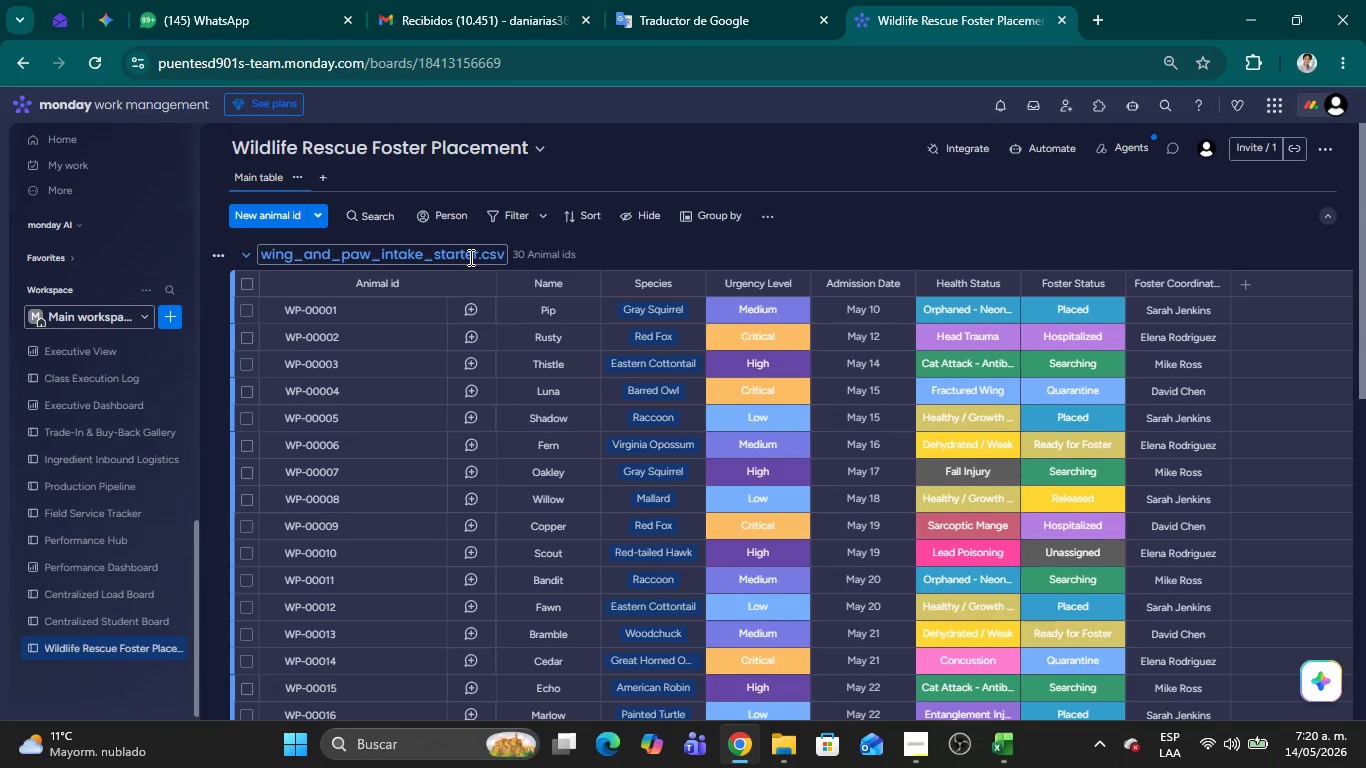 
double_click([469, 257])
 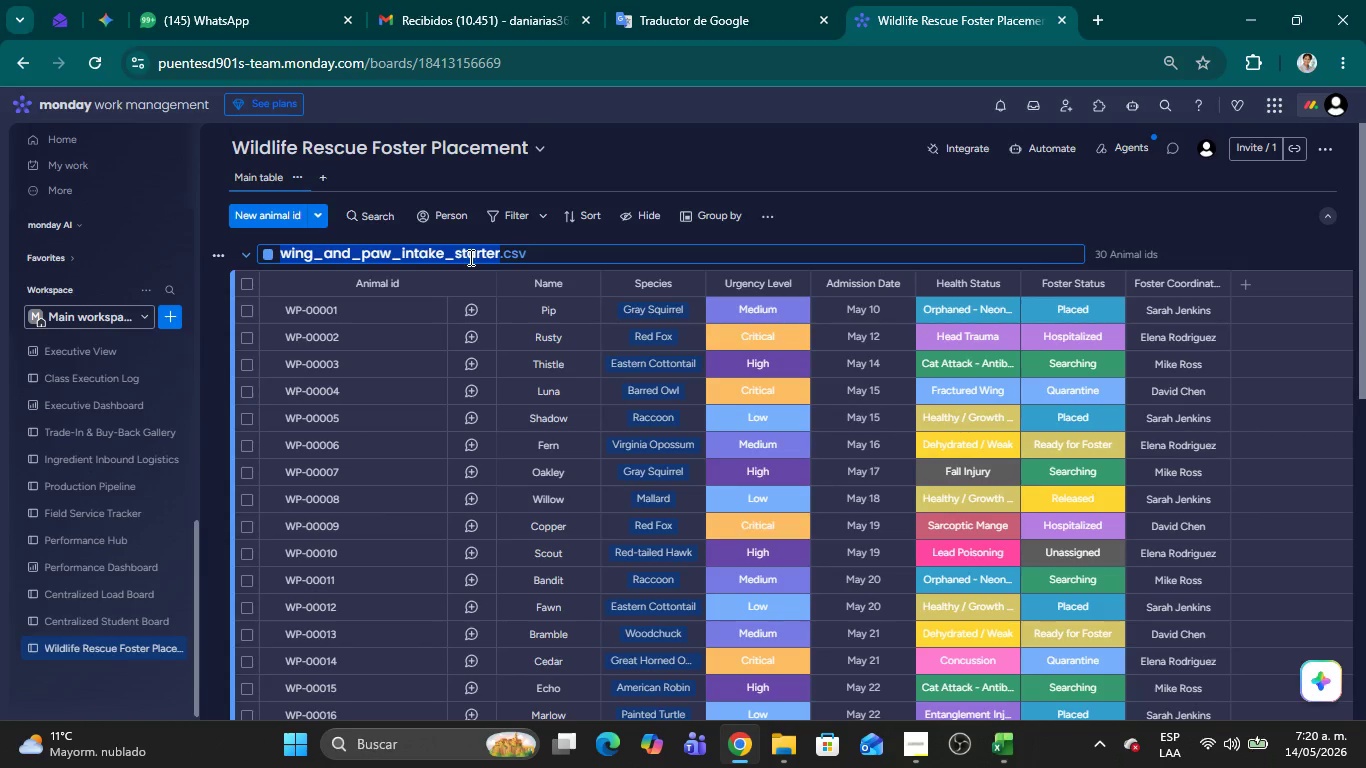 
triple_click([469, 257])
 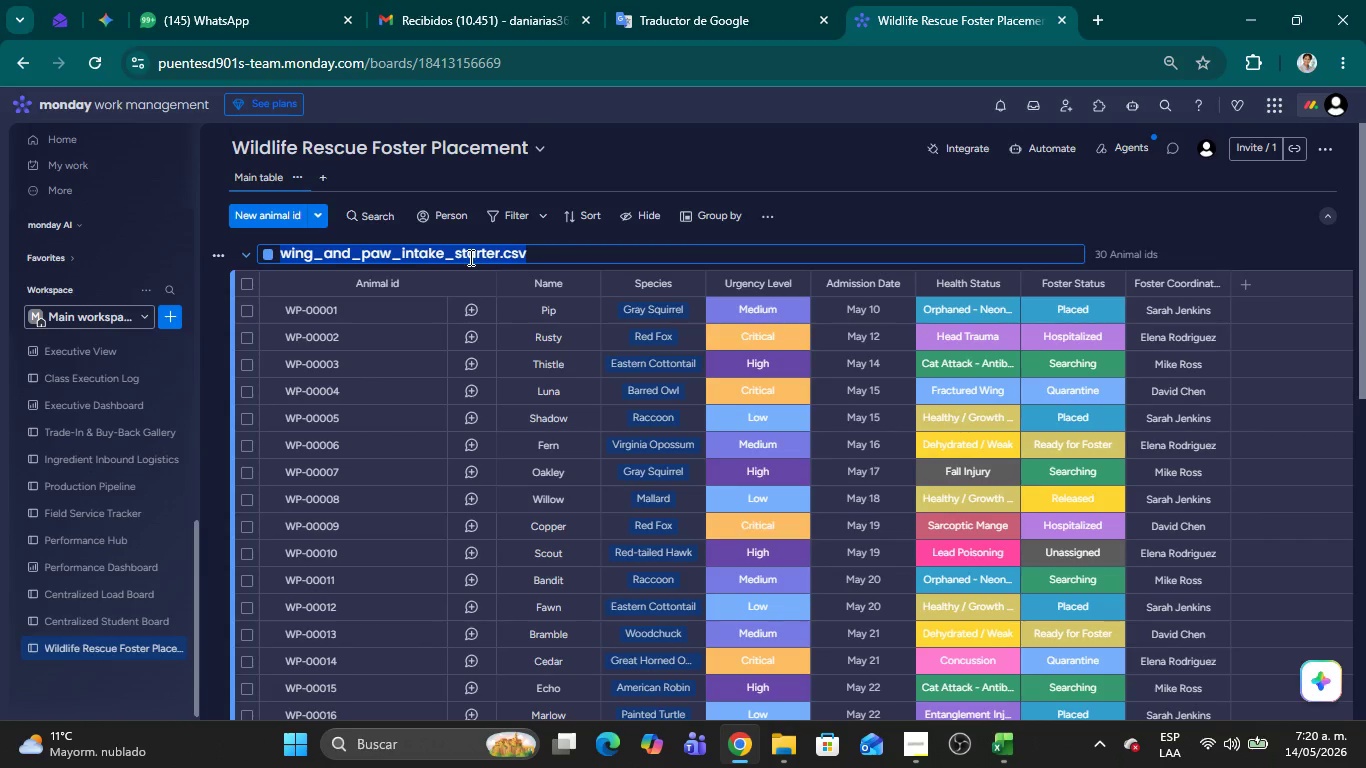 
key(Control+V)
 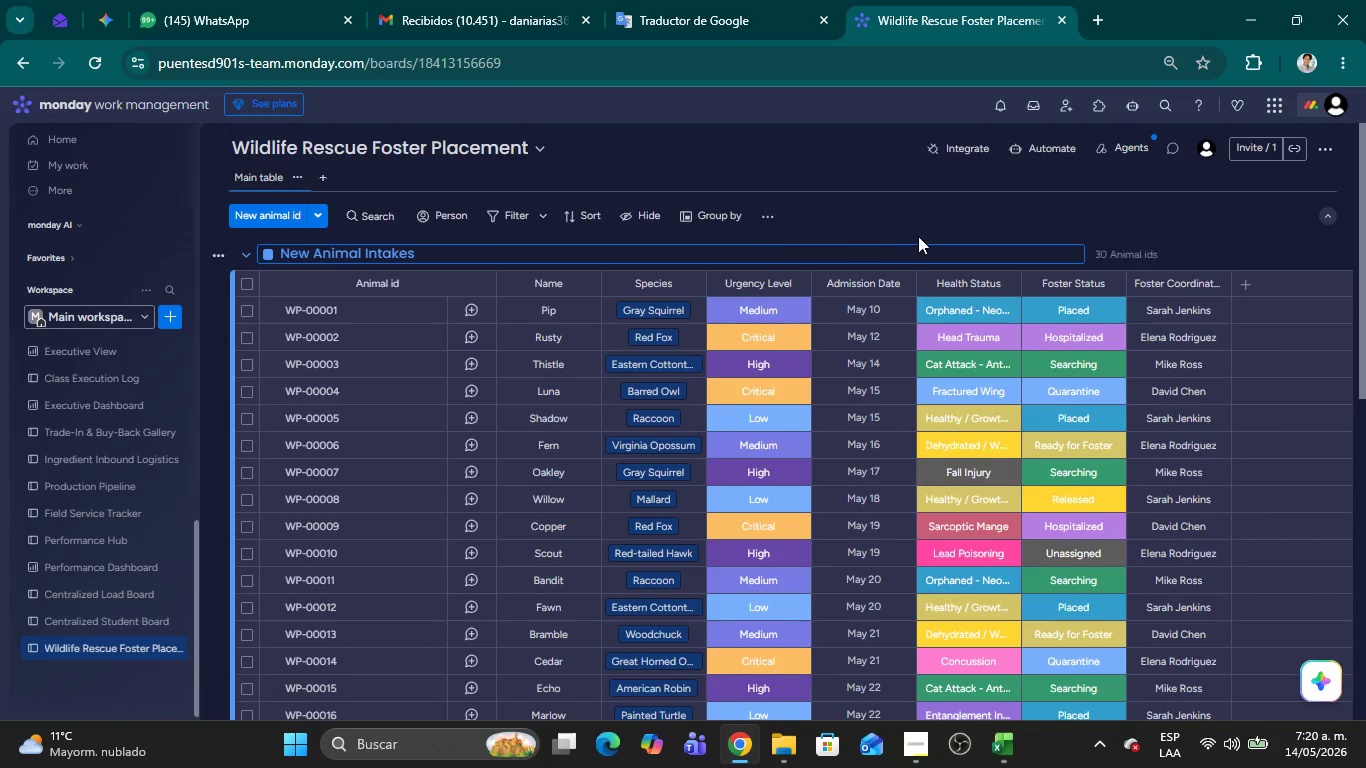 
left_click([924, 215])
 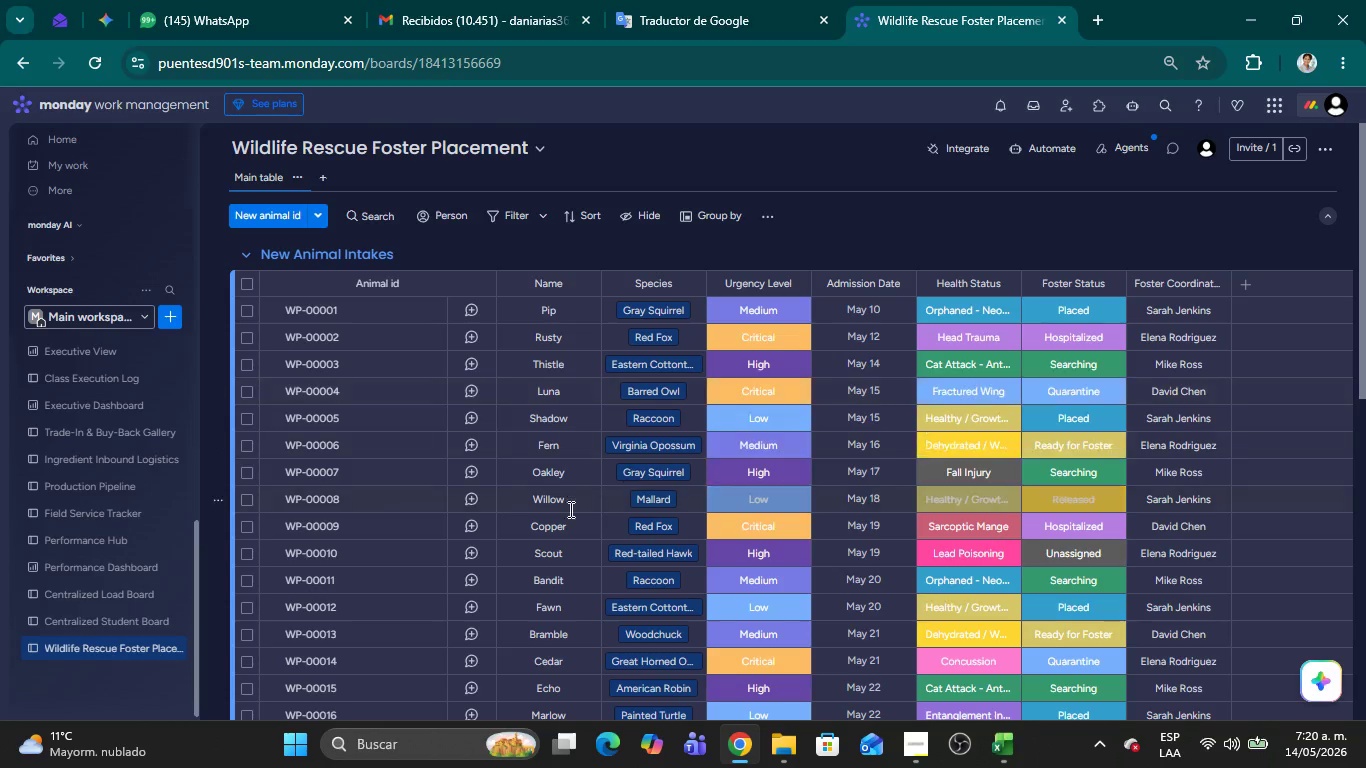 
scroll: coordinate [516, 547], scroll_direction: down, amount: 11.0
 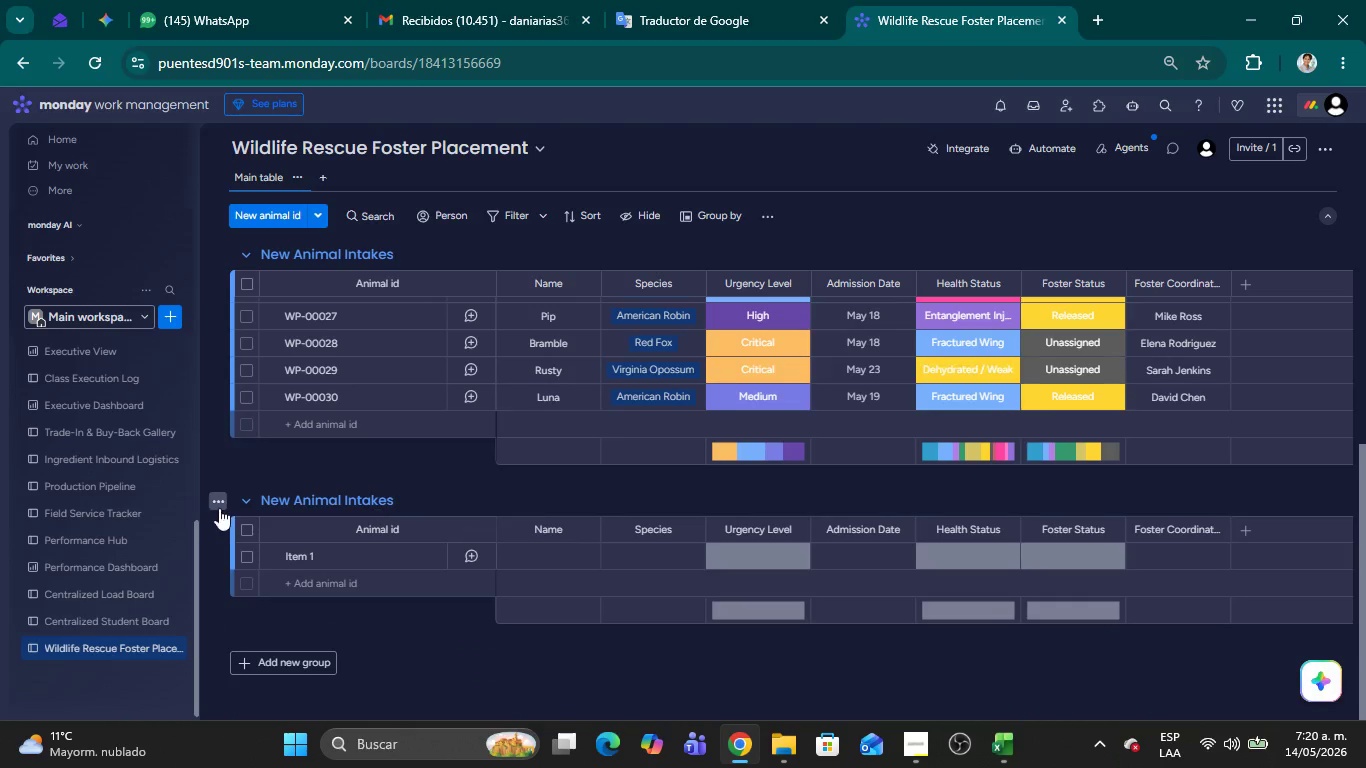 
left_click([219, 504])
 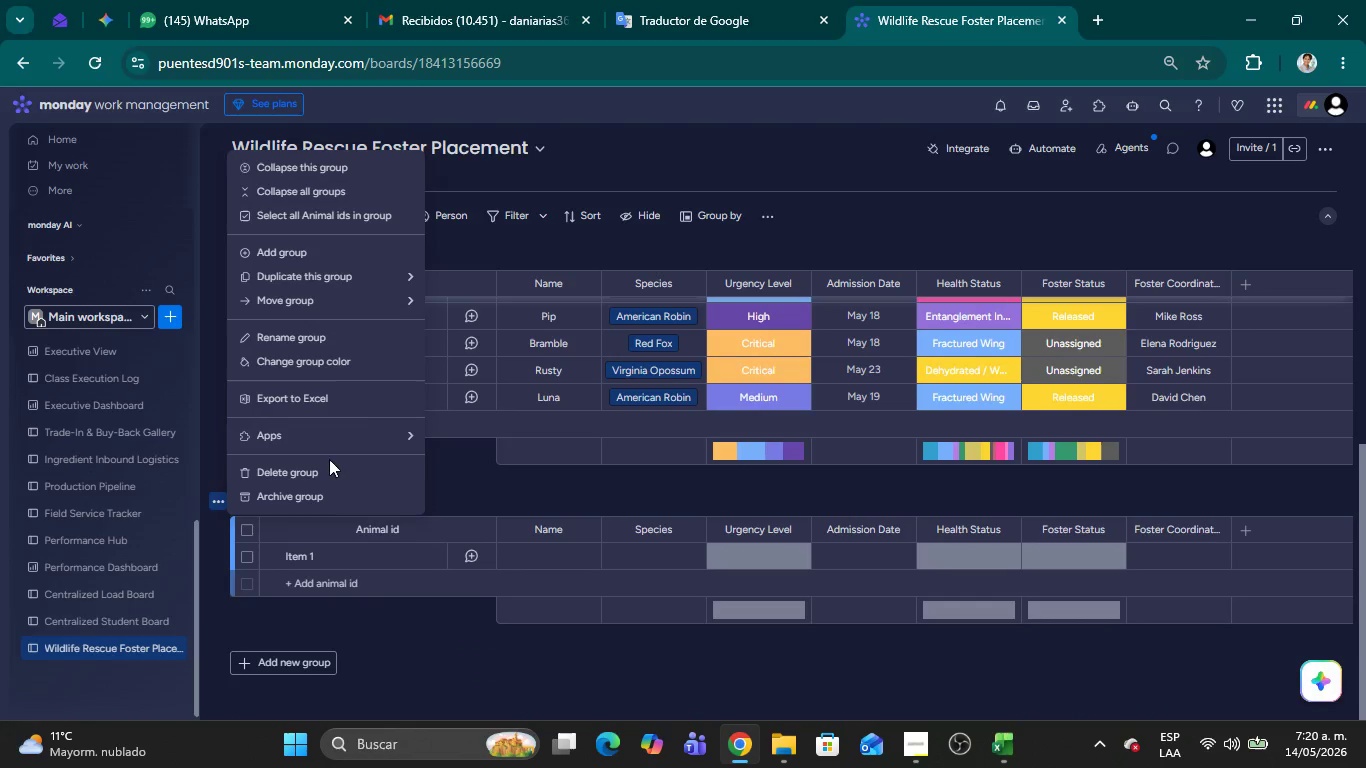 
left_click([320, 471])
 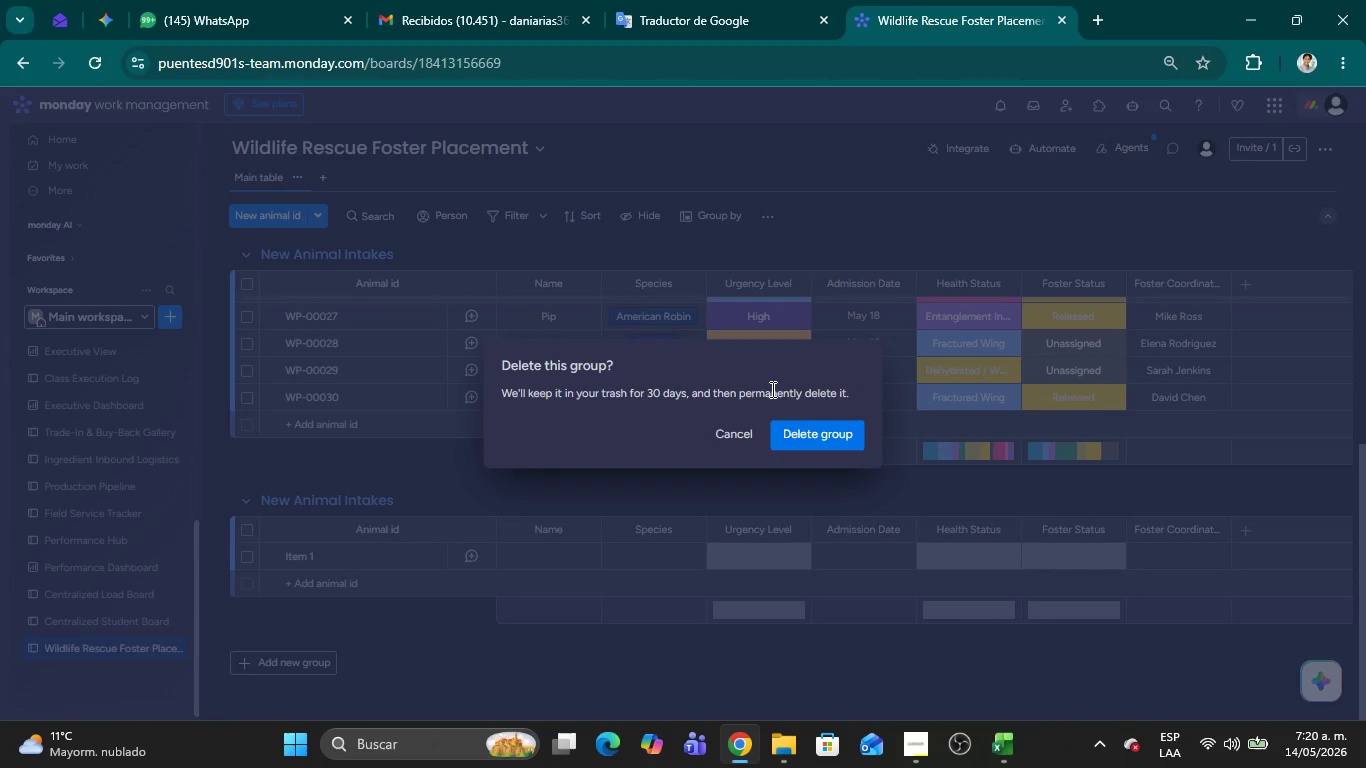 
left_click([802, 426])
 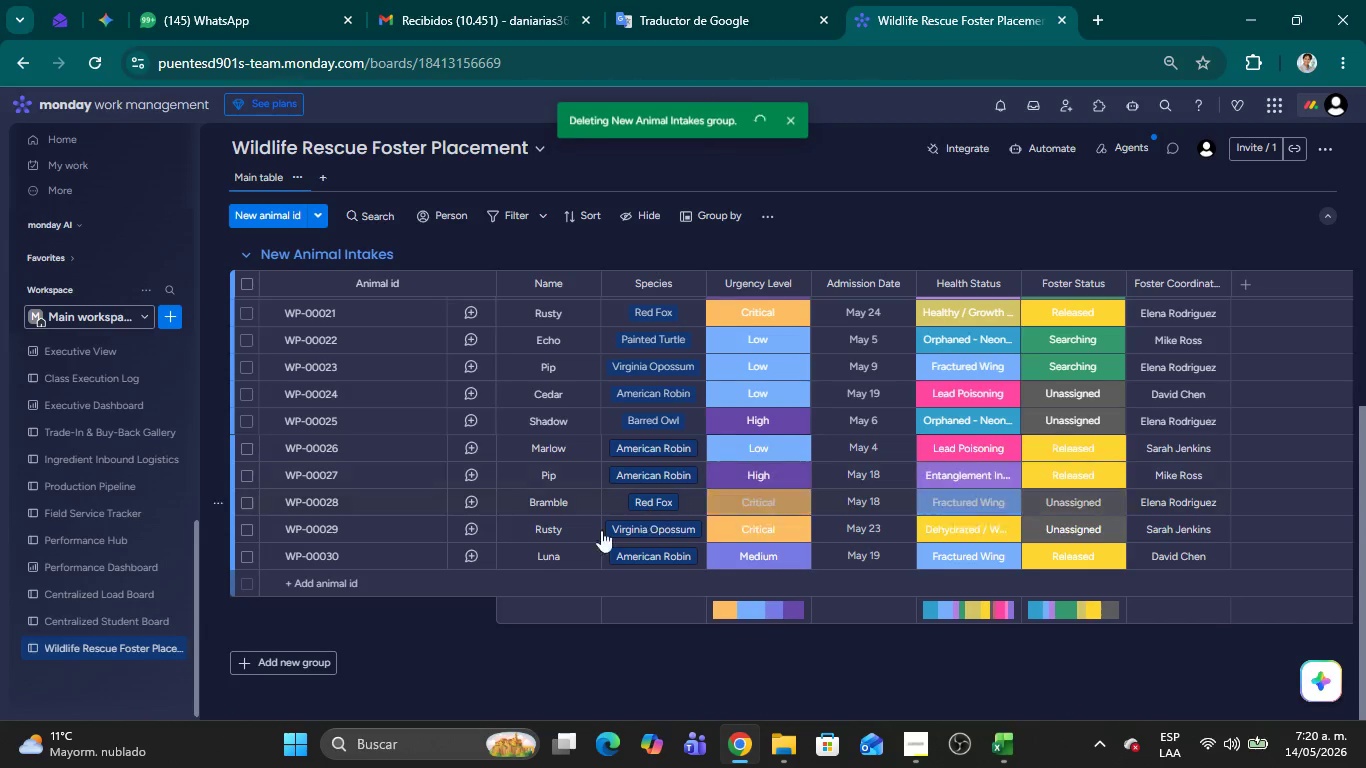 
scroll: coordinate [580, 563], scroll_direction: up, amount: 27.0
 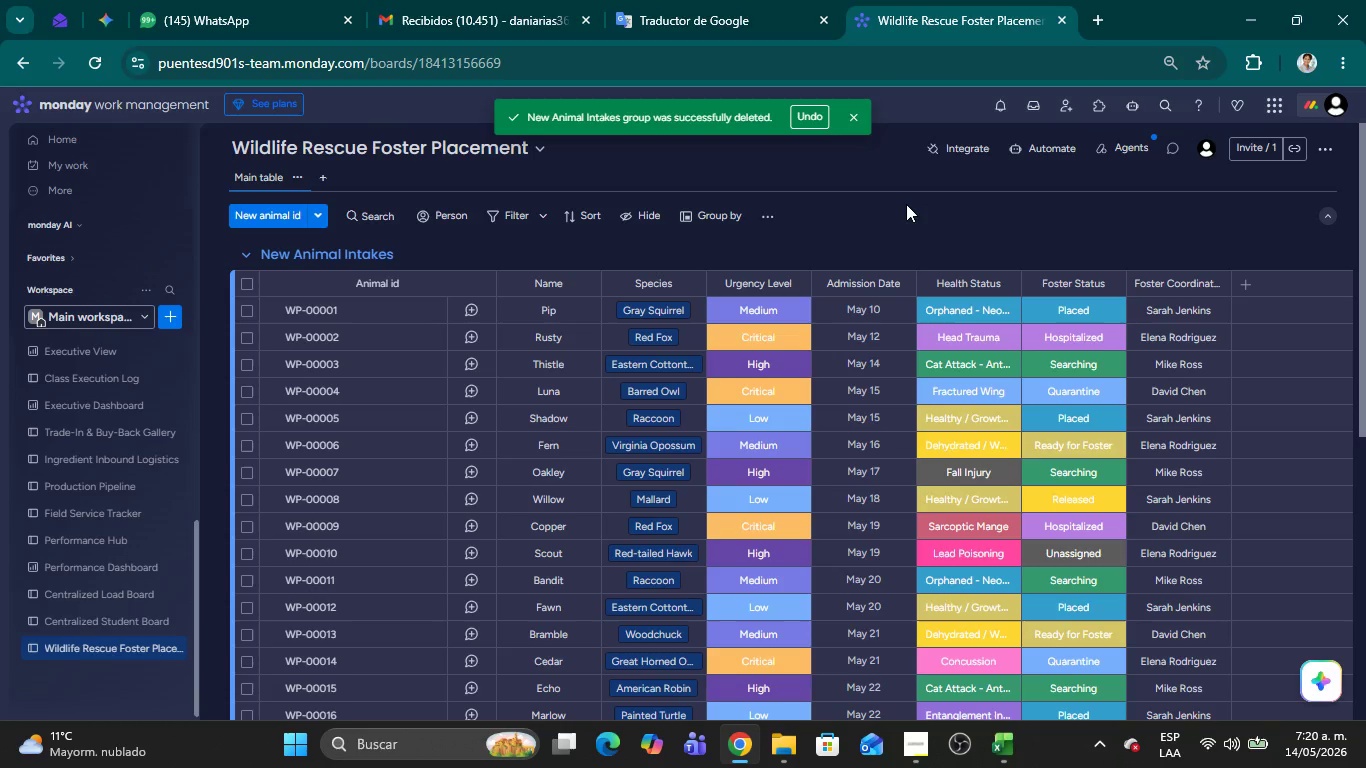 
left_click([906, 204])
 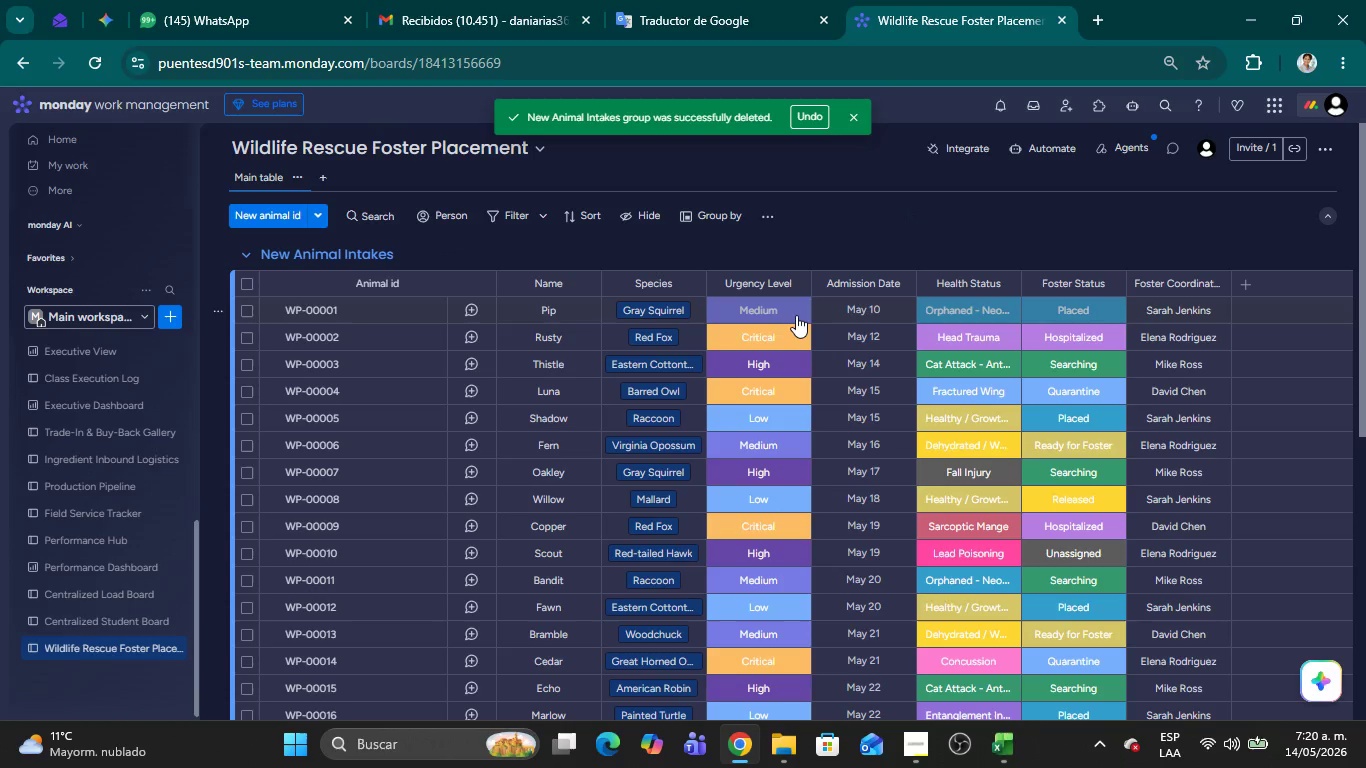 
left_click([793, 315])
 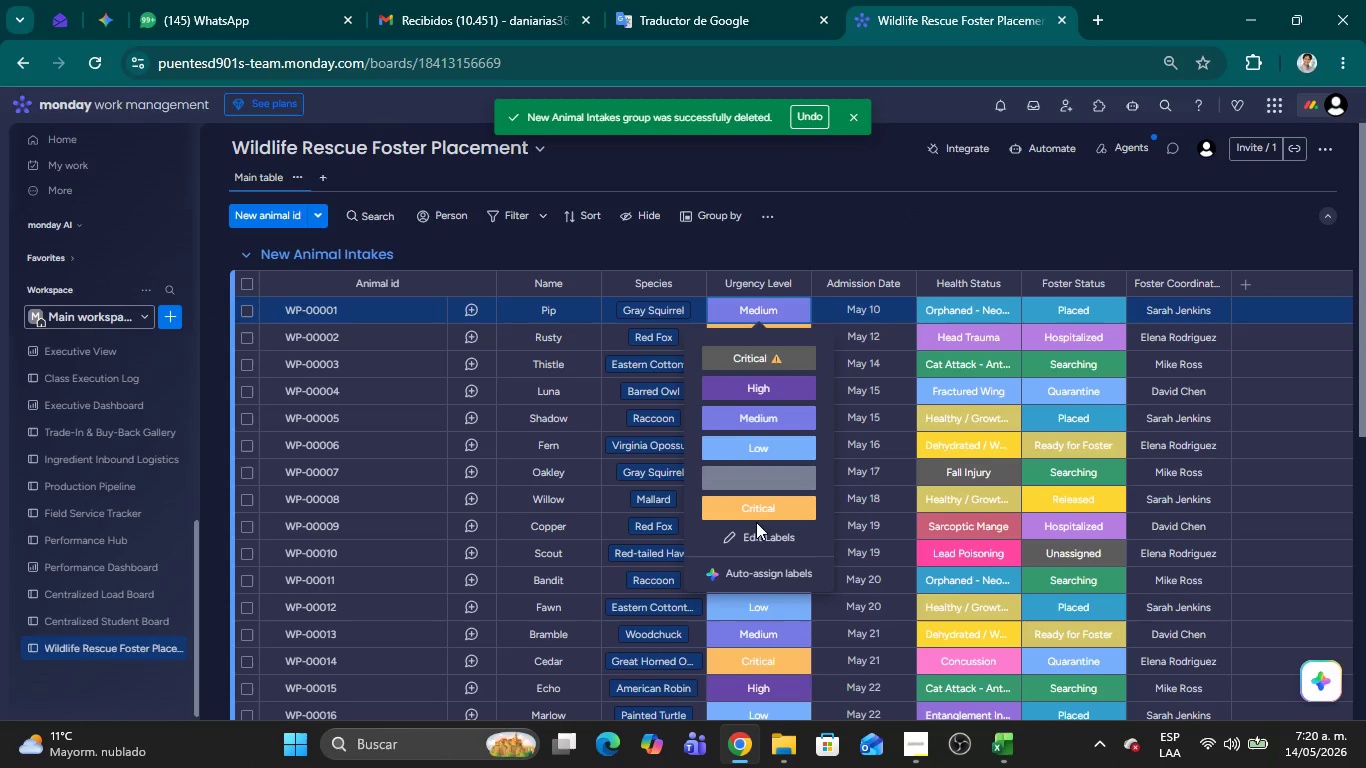 
left_click([759, 534])
 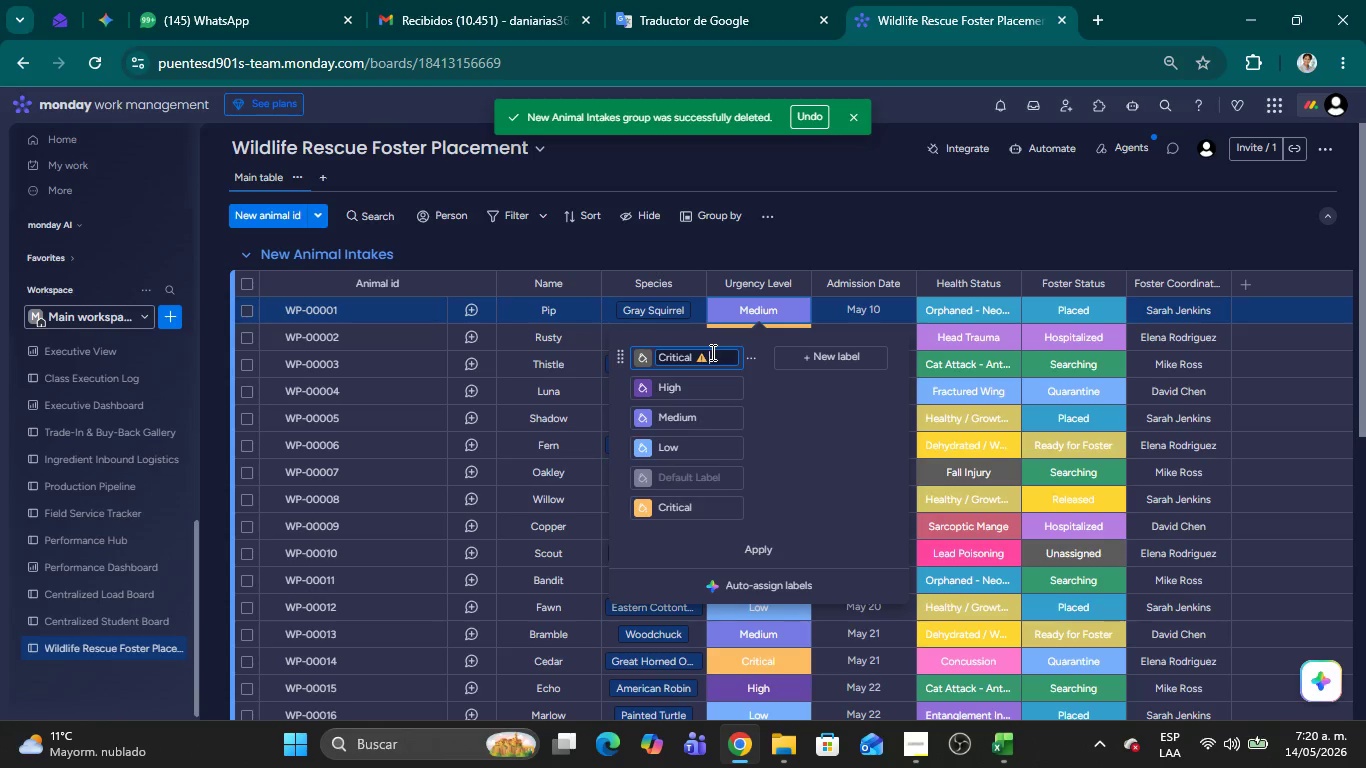 
wait(7.42)
 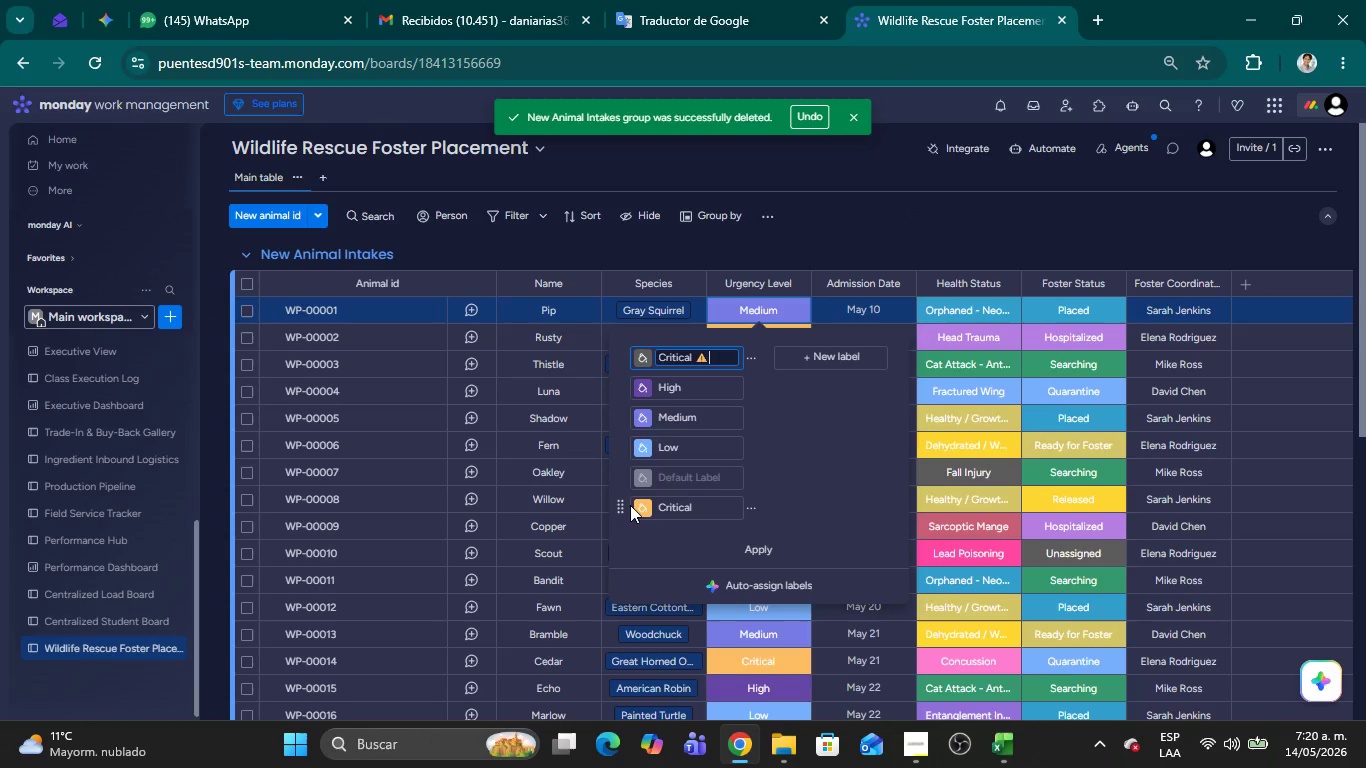 
double_click([726, 354])
 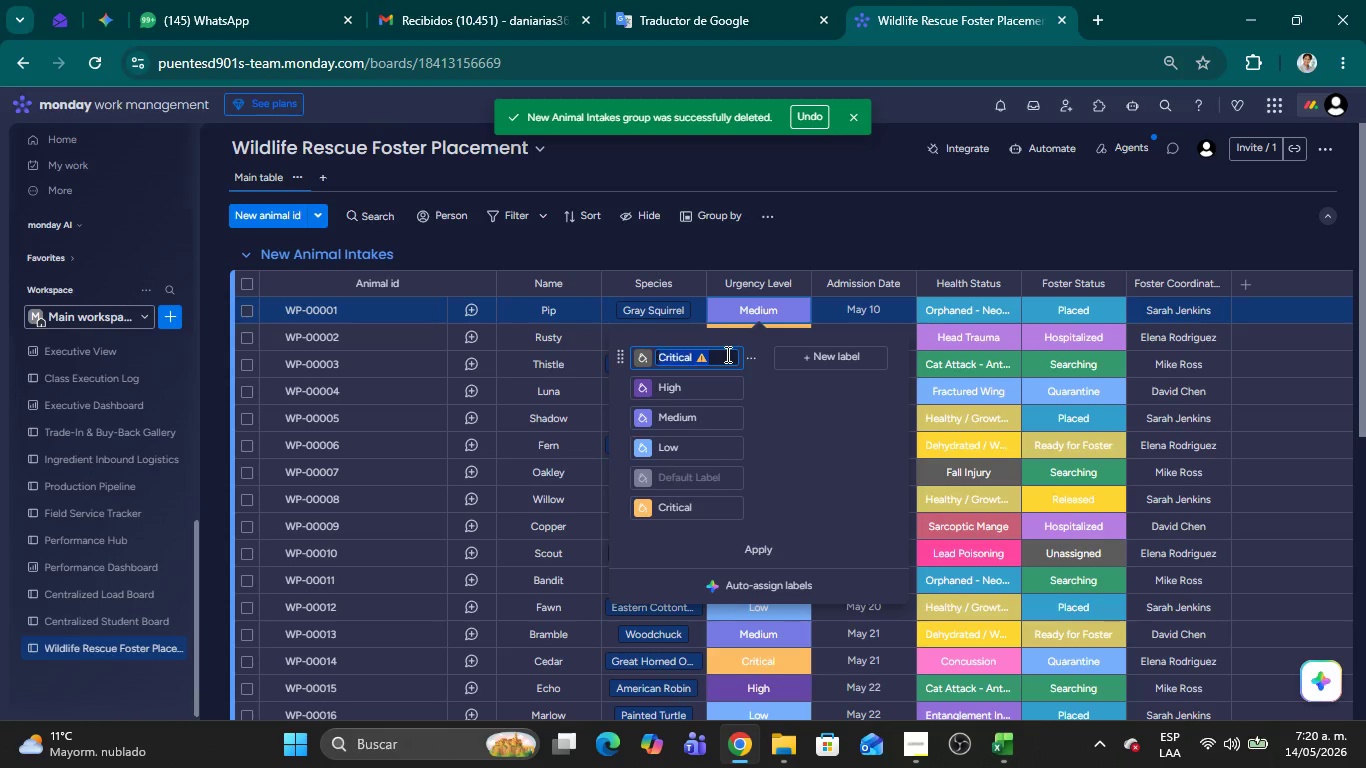 
triple_click([726, 354])
 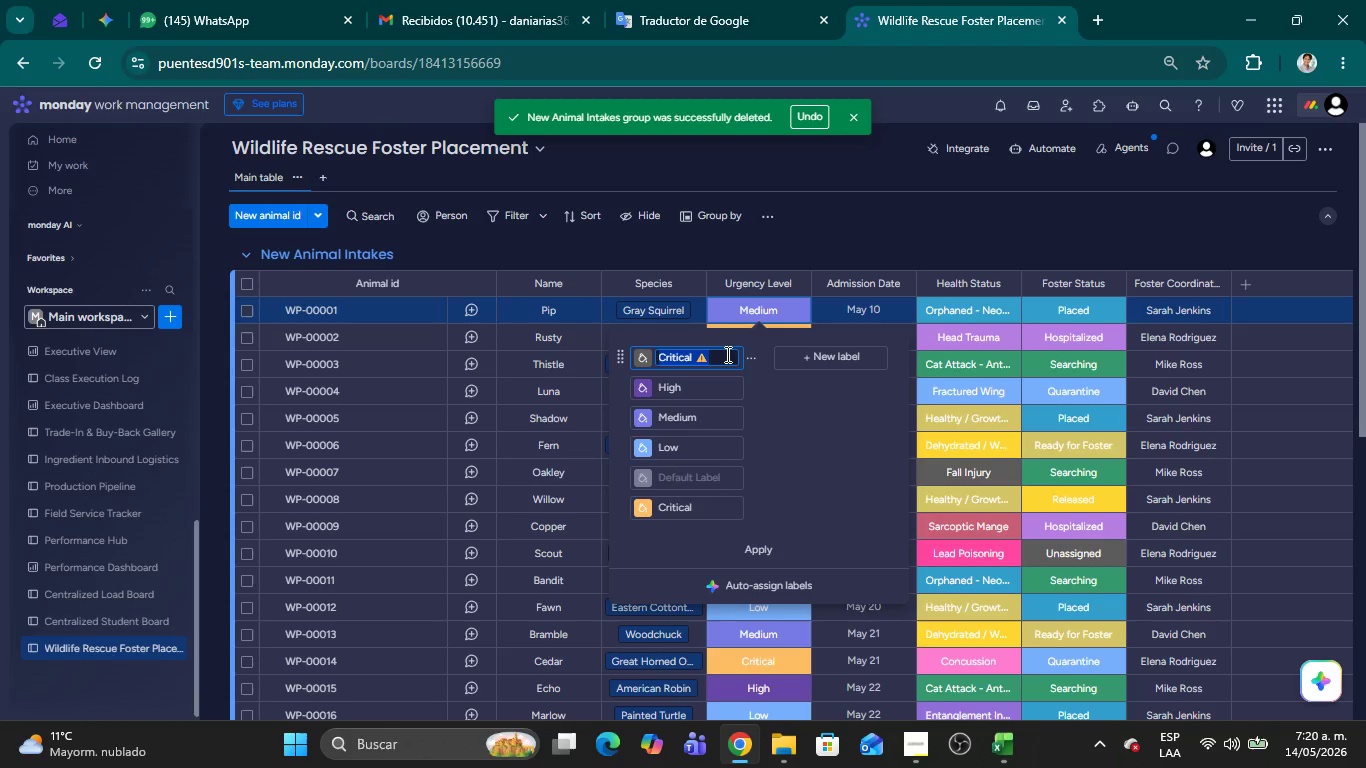 
key(Control+C)
 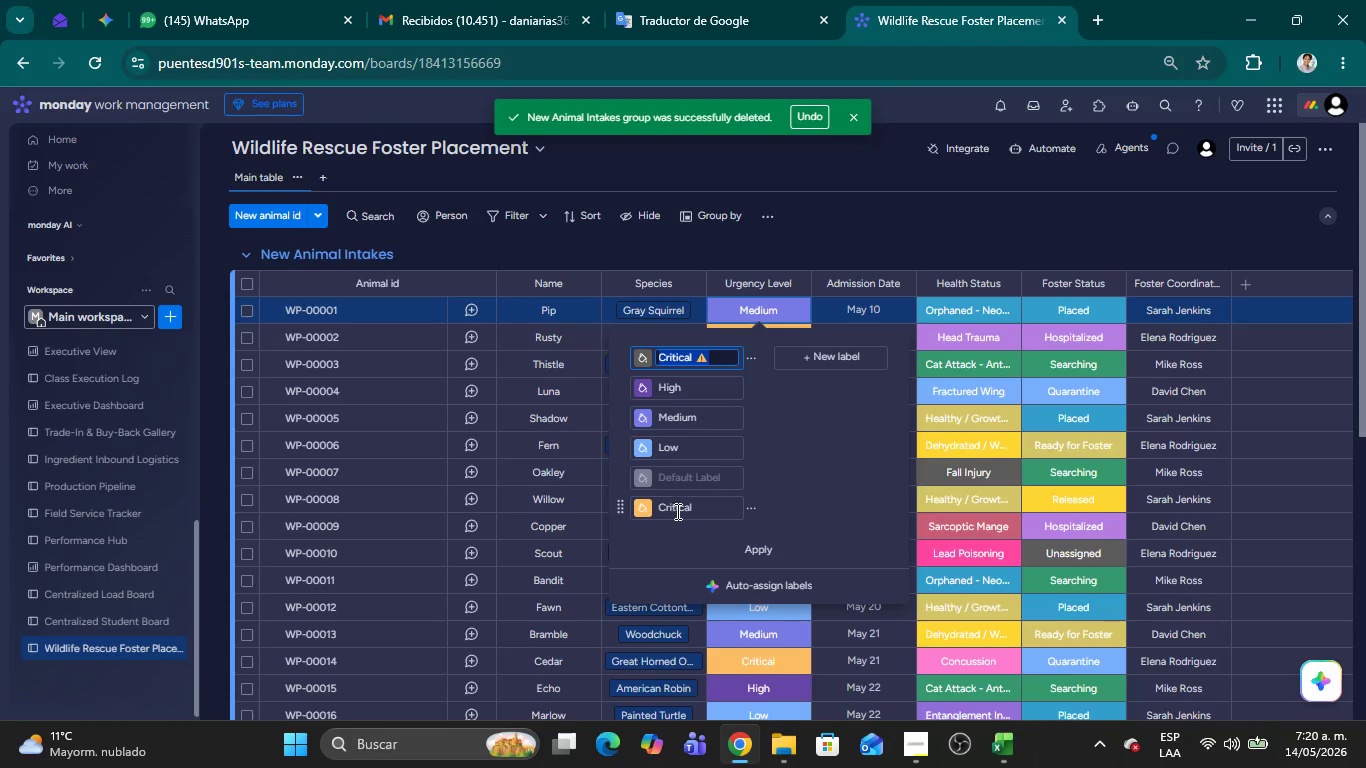 
double_click([676, 510])
 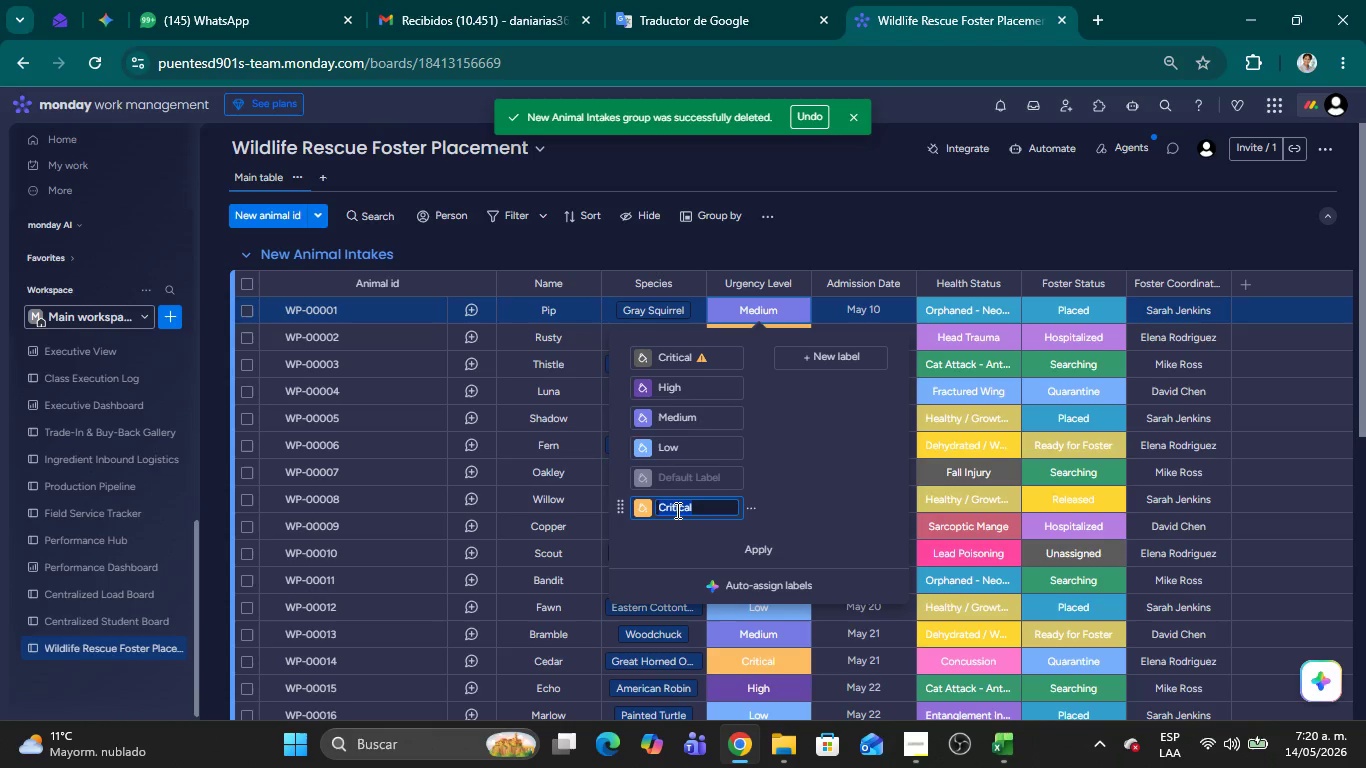 
triple_click([676, 510])
 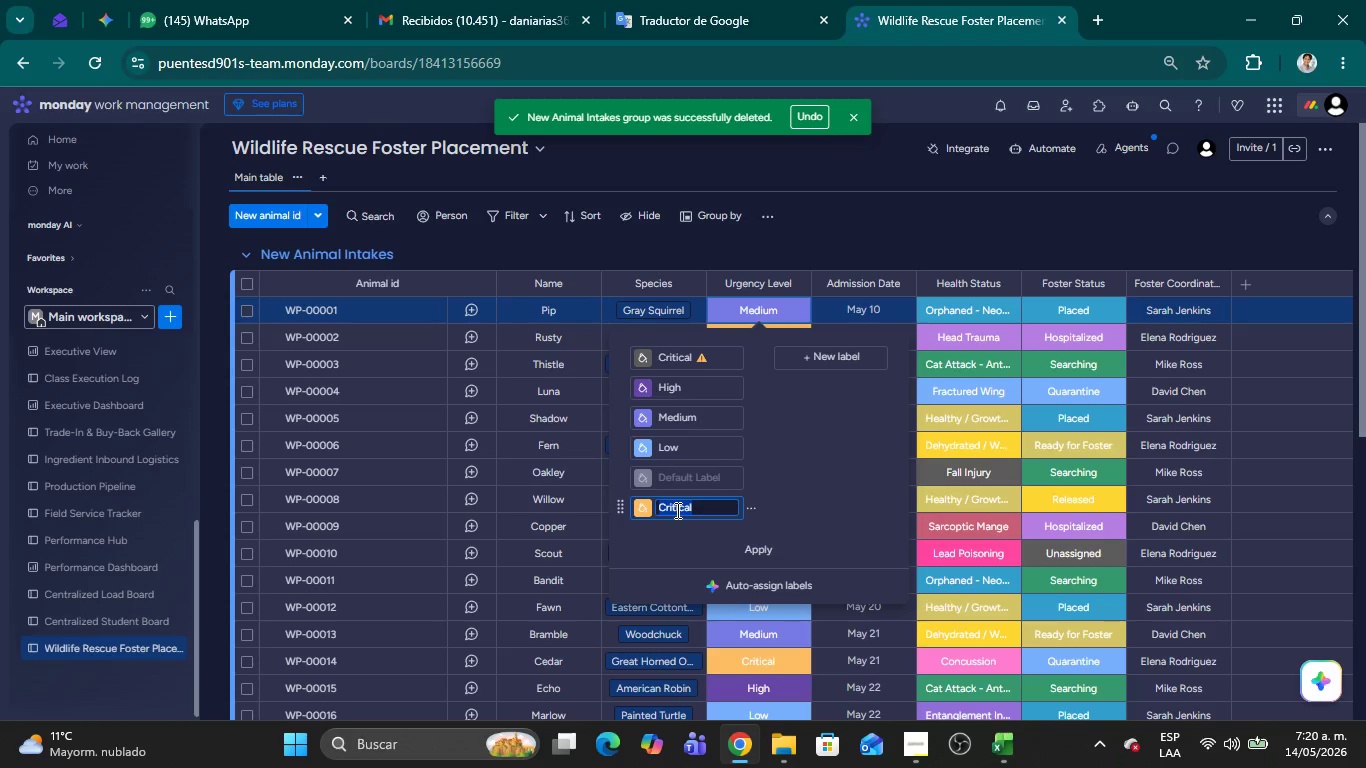 
key(Control+V)
 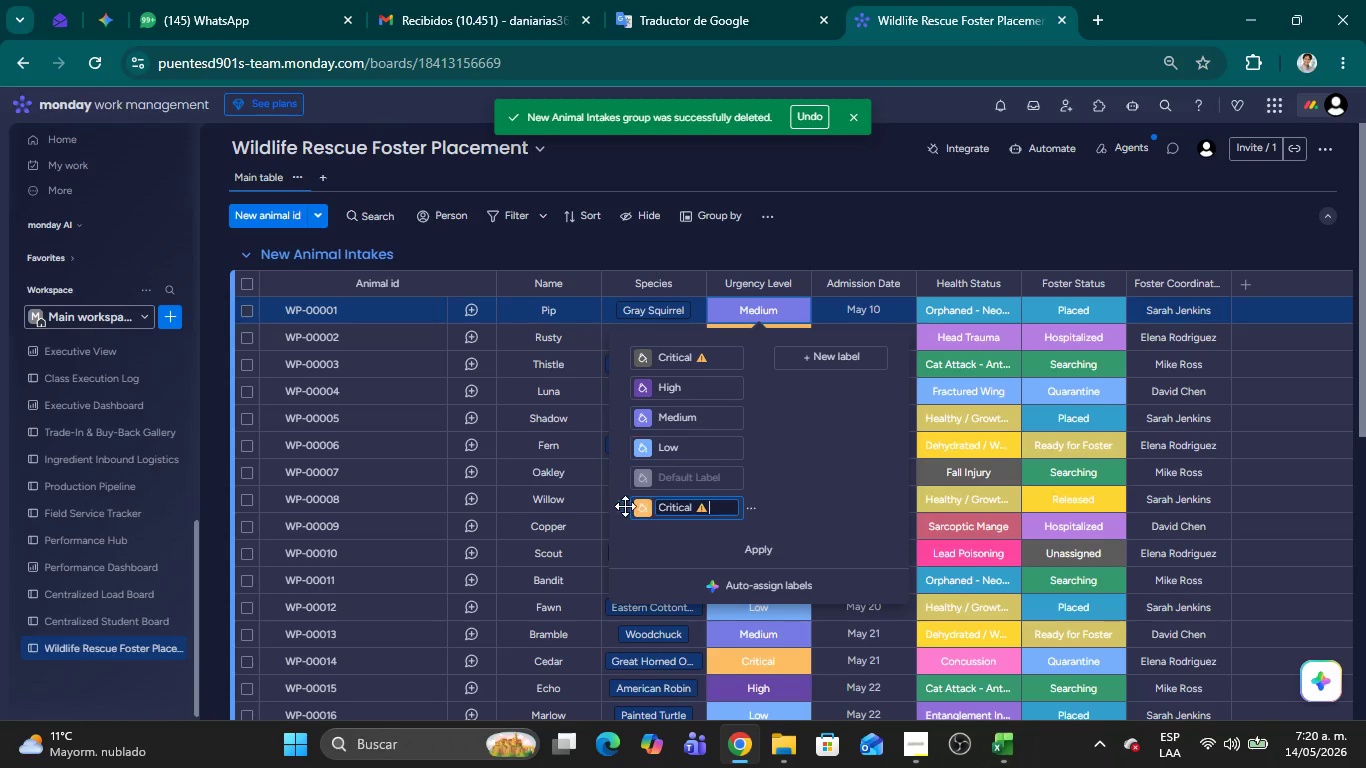 
left_click_drag(start_coordinate=[624, 505], to_coordinate=[636, 347])
 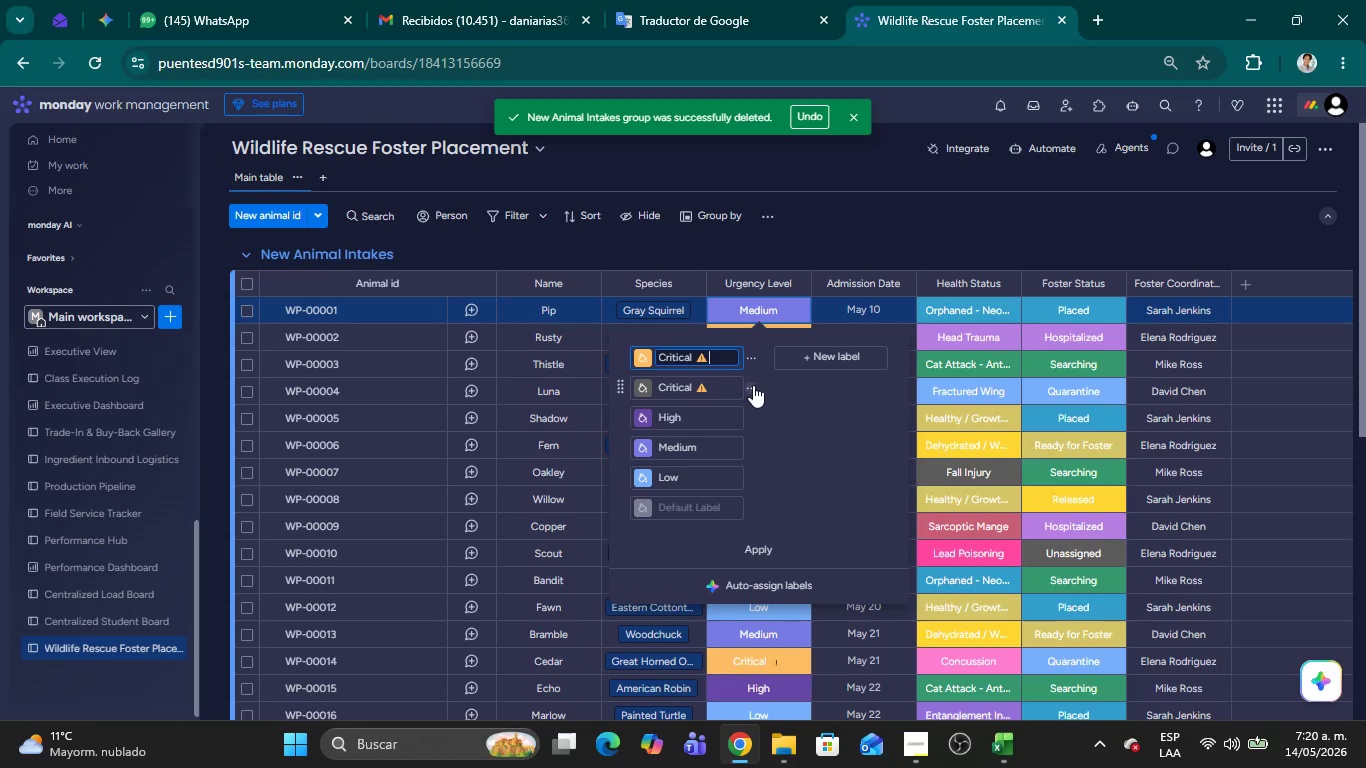 
left_click([751, 388])
 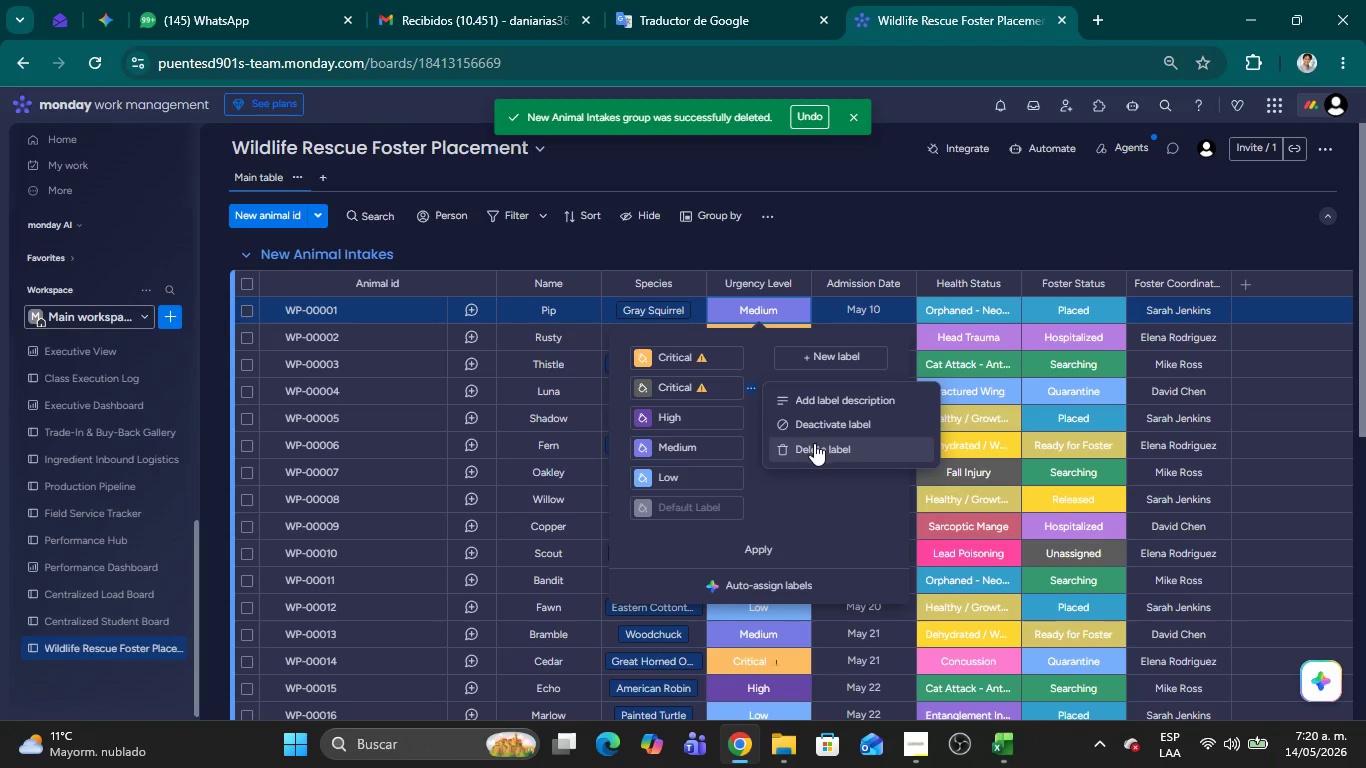 
left_click([815, 446])
 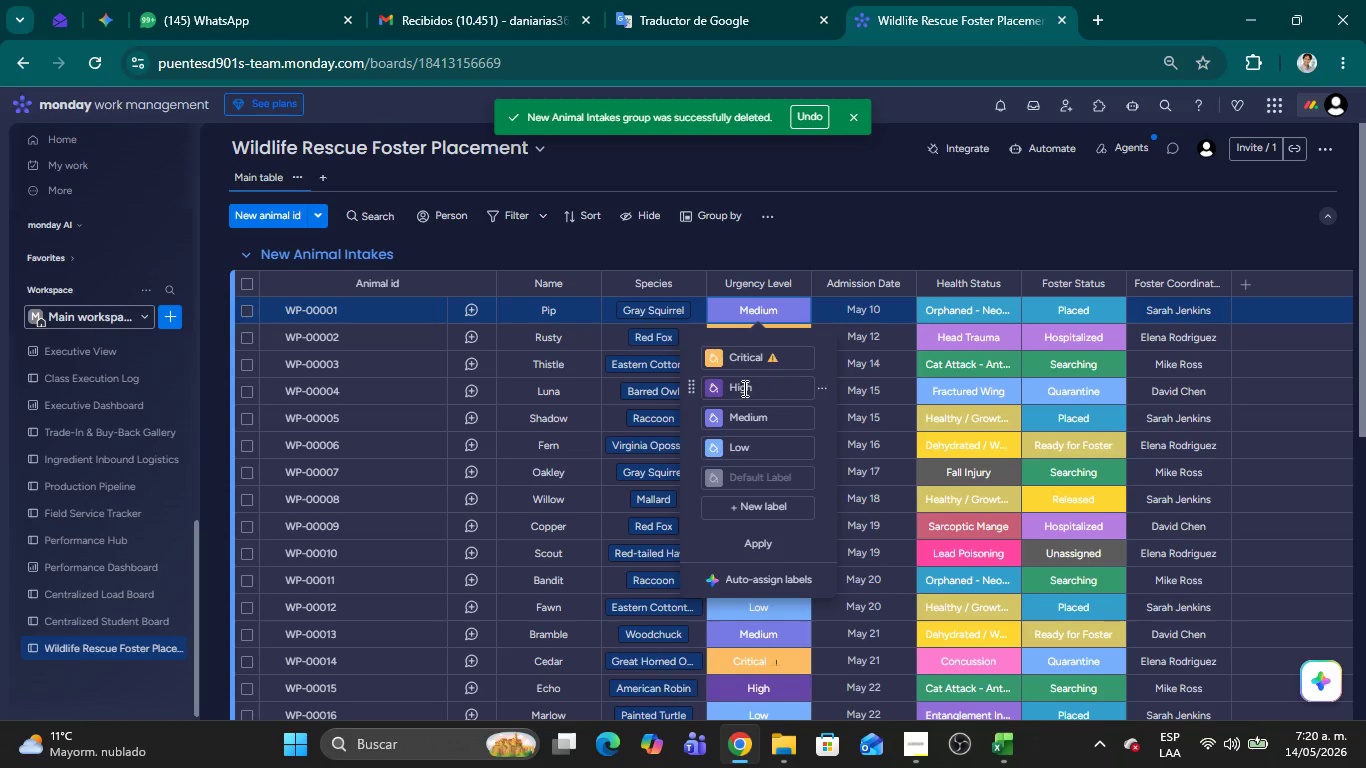 
wait(6.36)
 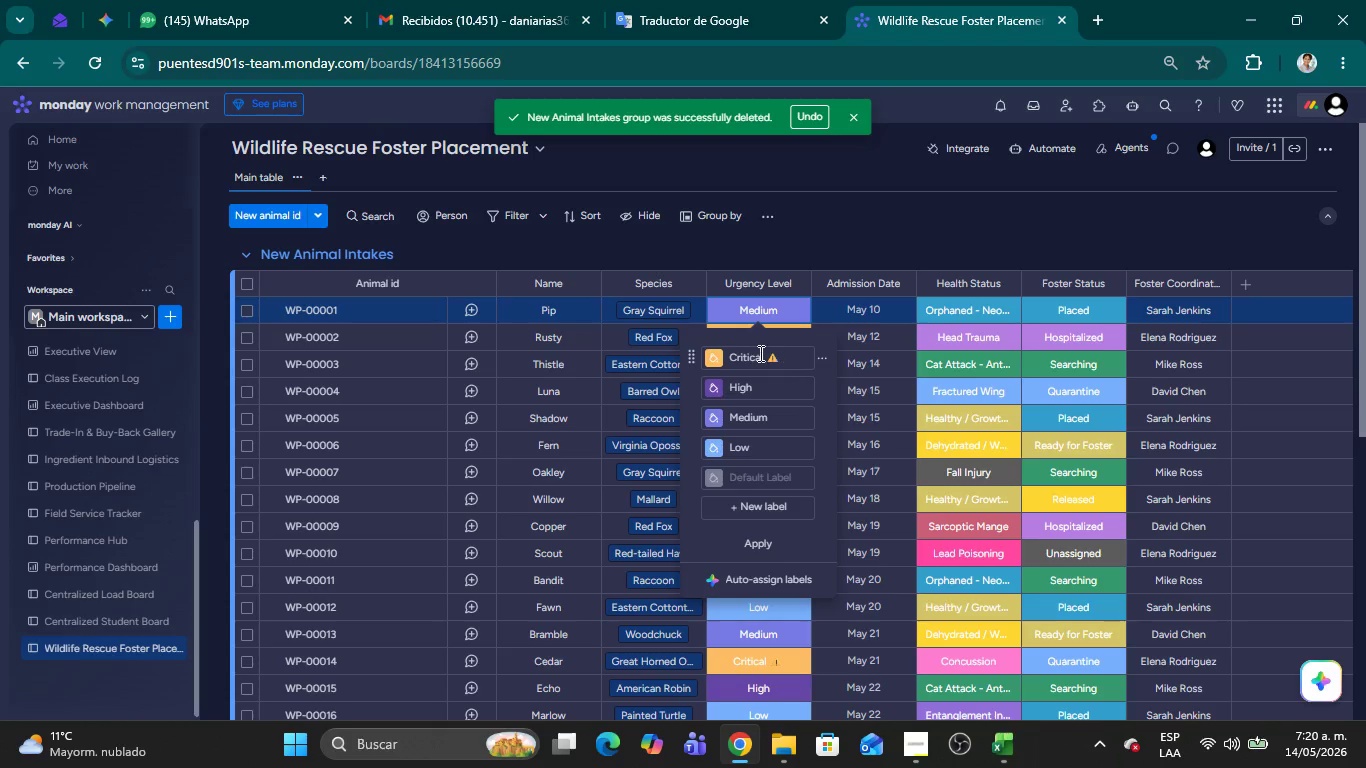 
left_click([758, 545])
 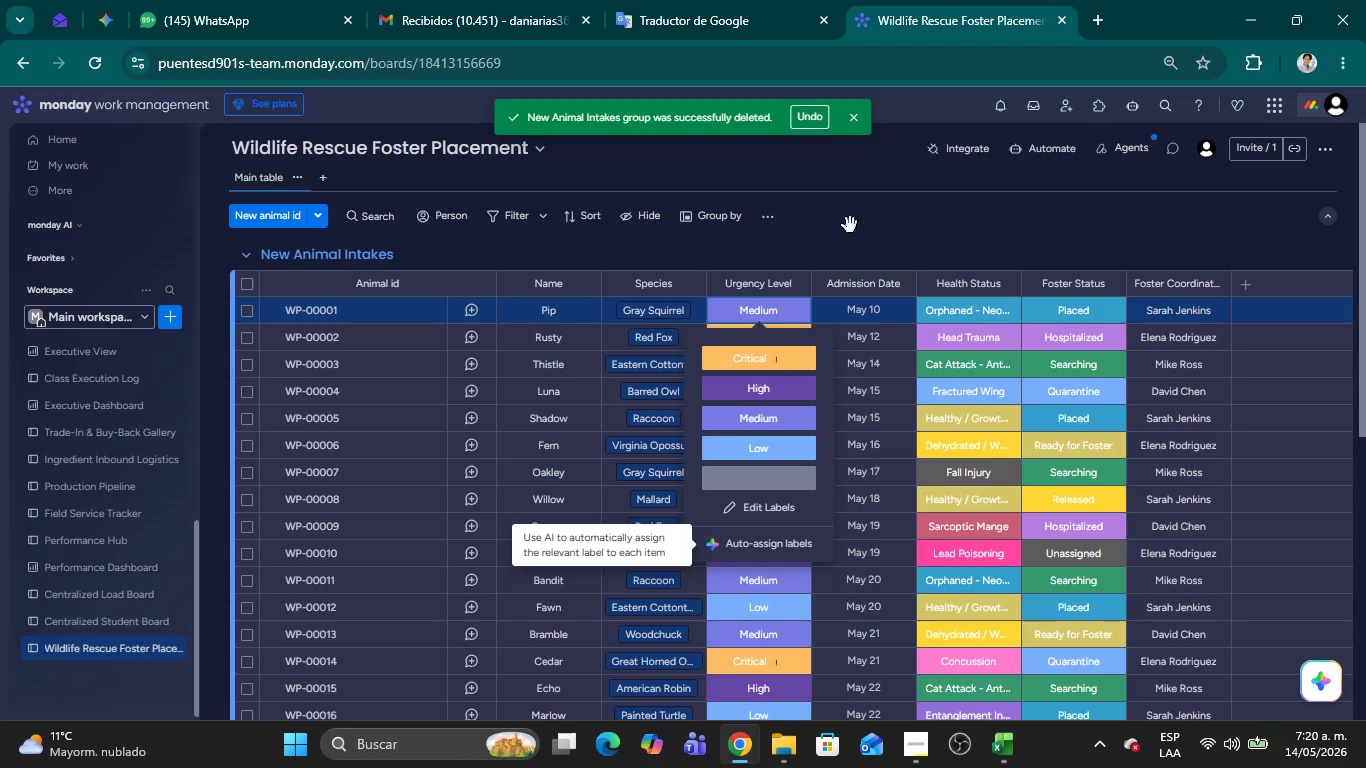 
left_click([922, 237])
 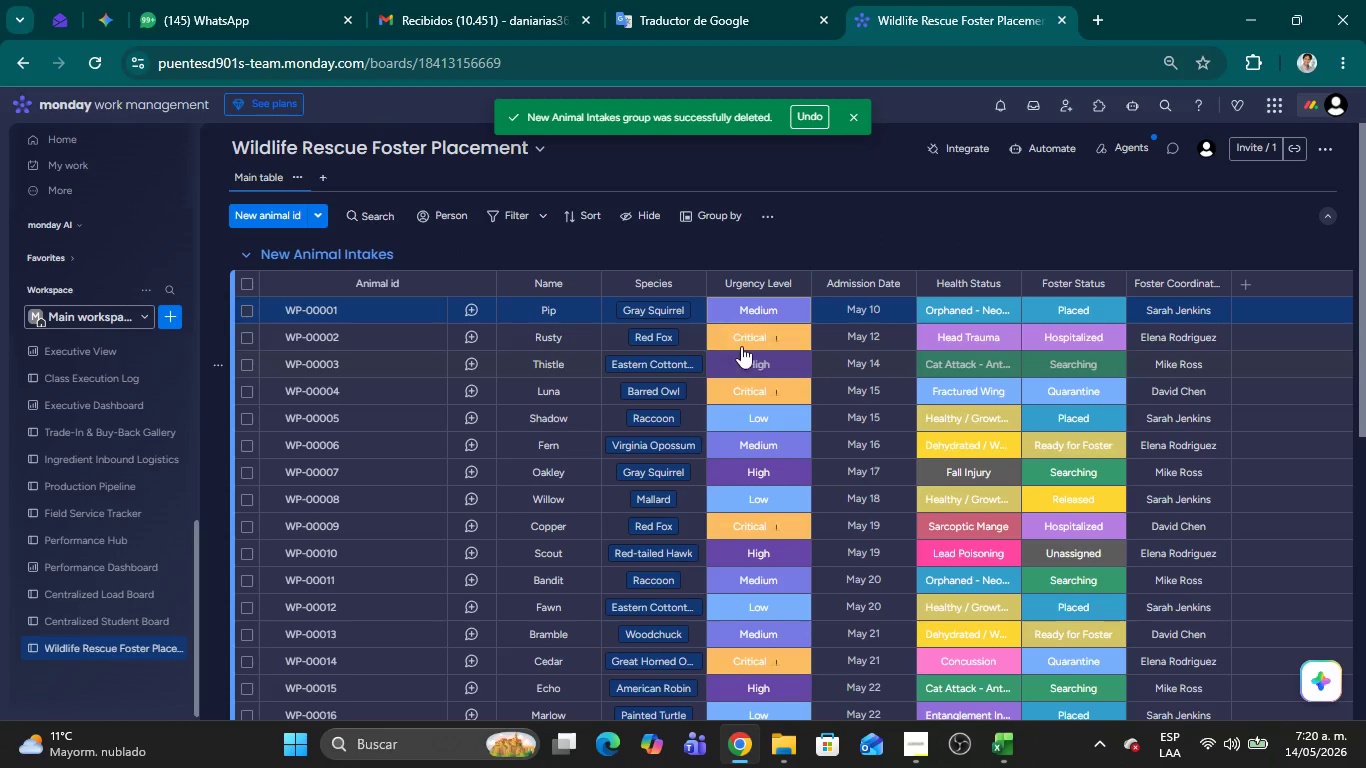 
left_click([757, 335])
 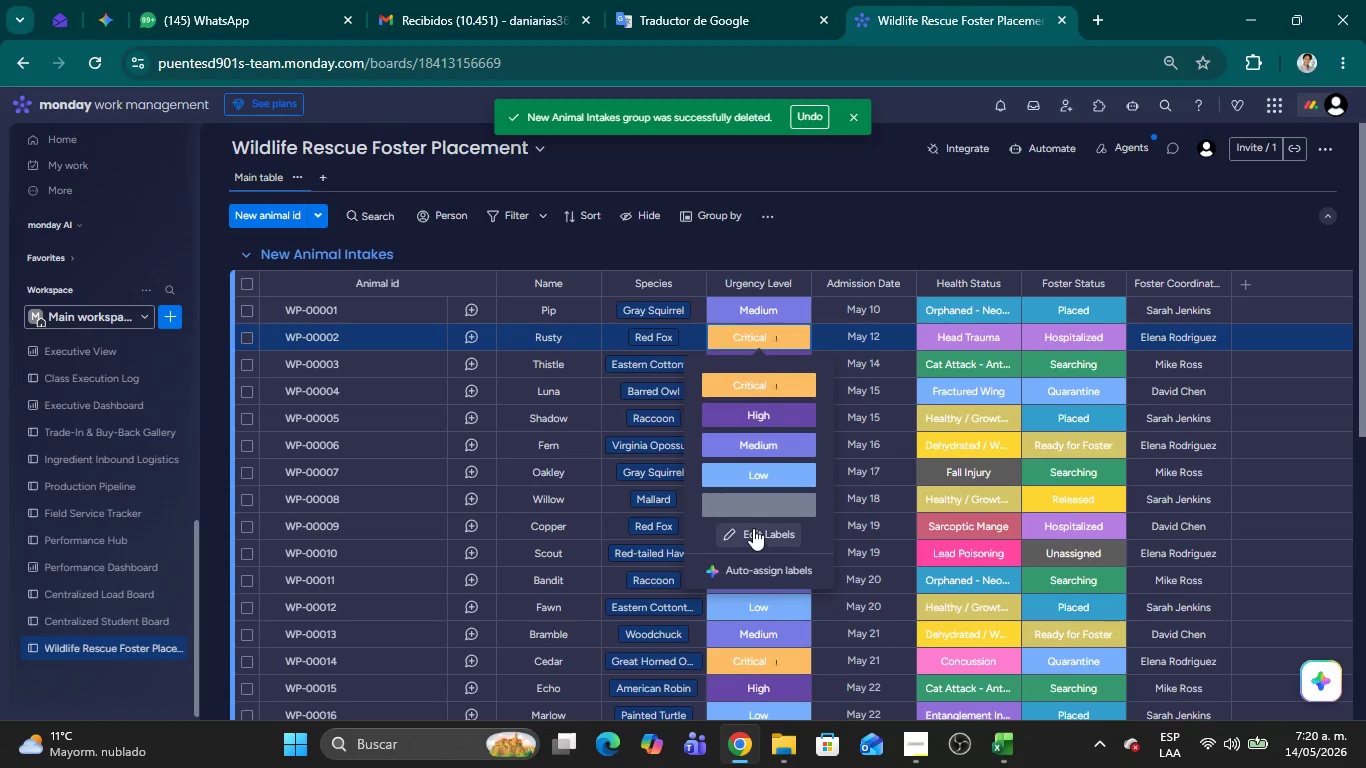 
left_click([750, 533])
 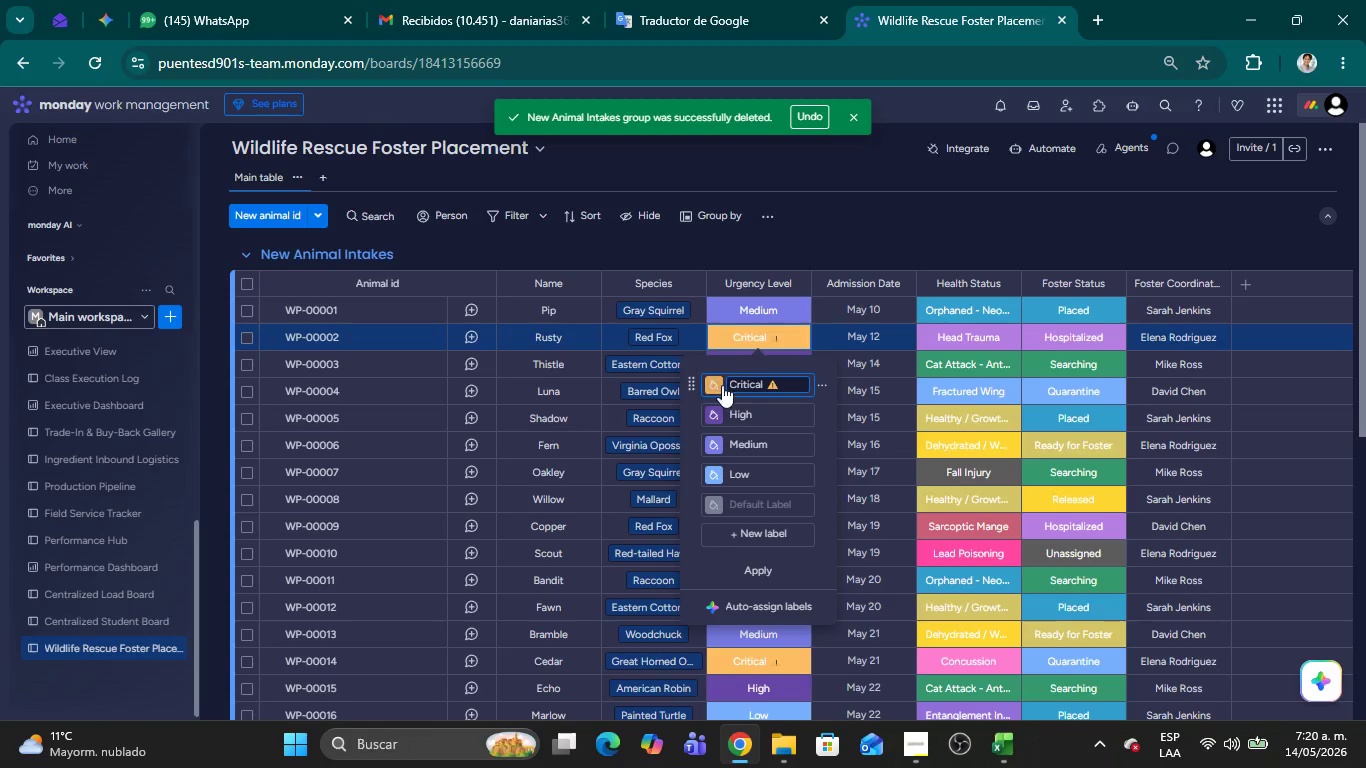 
left_click([722, 385])
 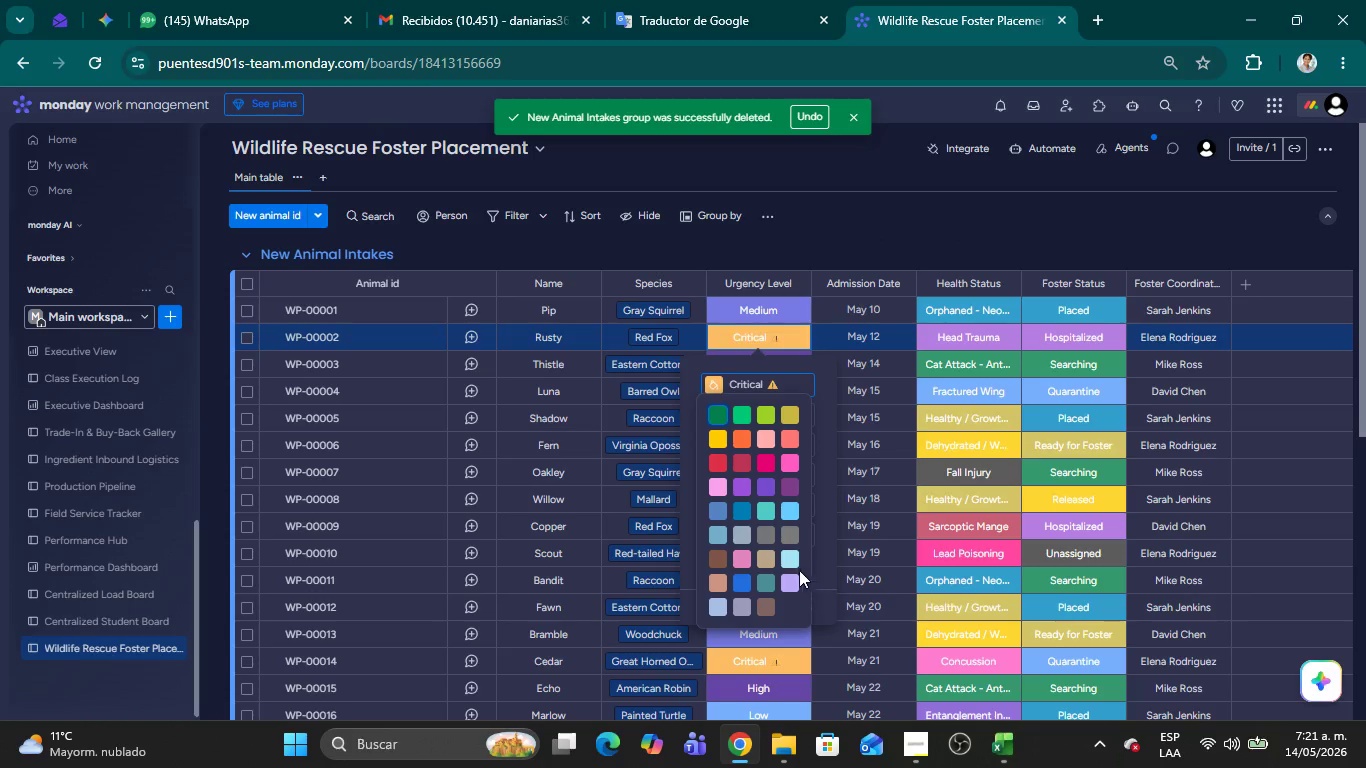 
left_click([764, 535])
 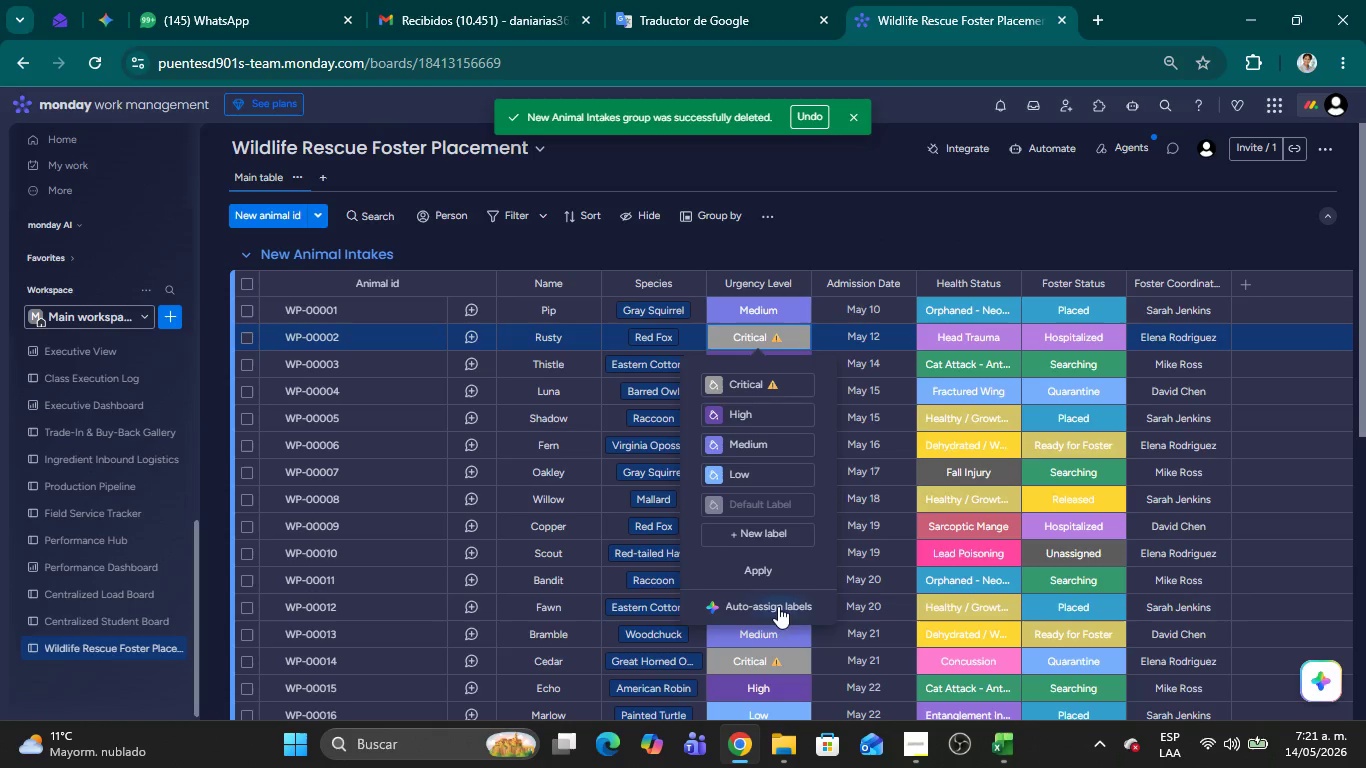 
left_click([762, 572])
 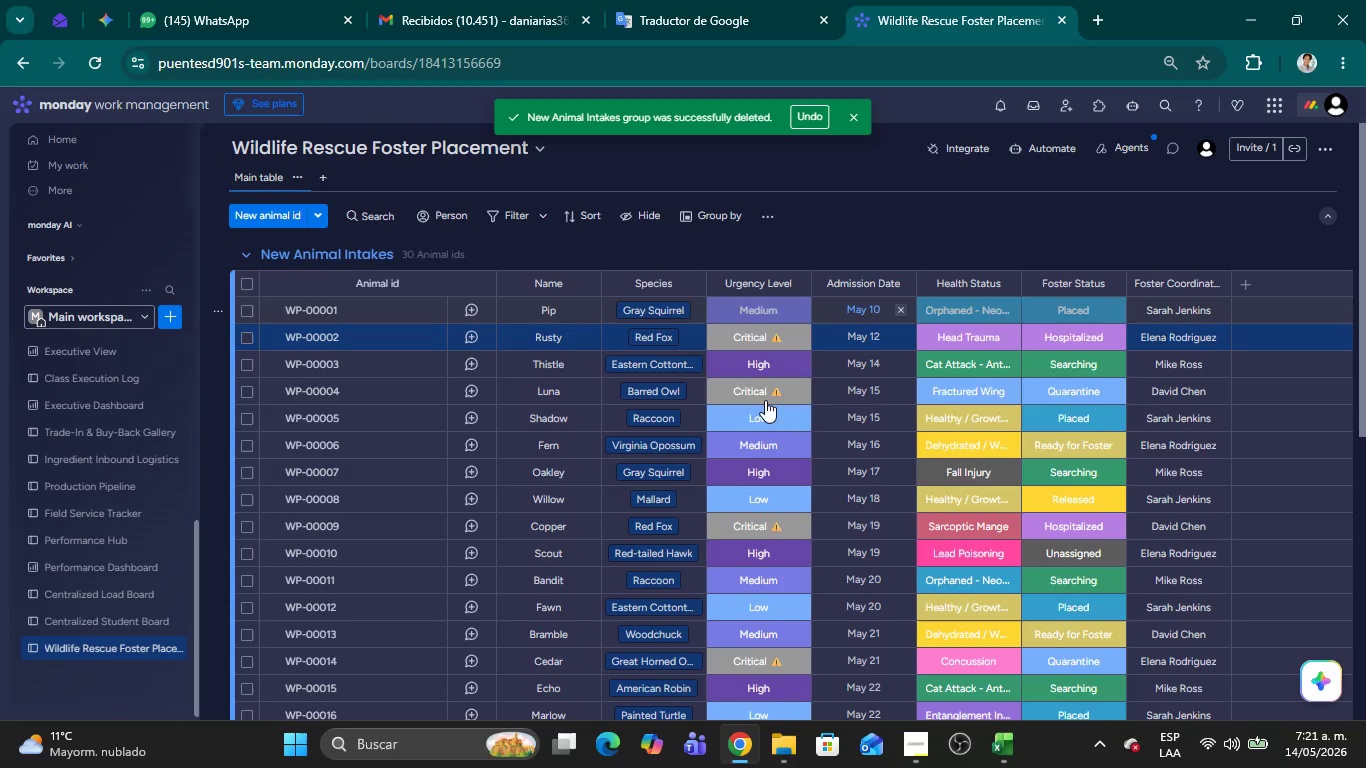 
scroll: coordinate [760, 476], scroll_direction: up, amount: 15.0
 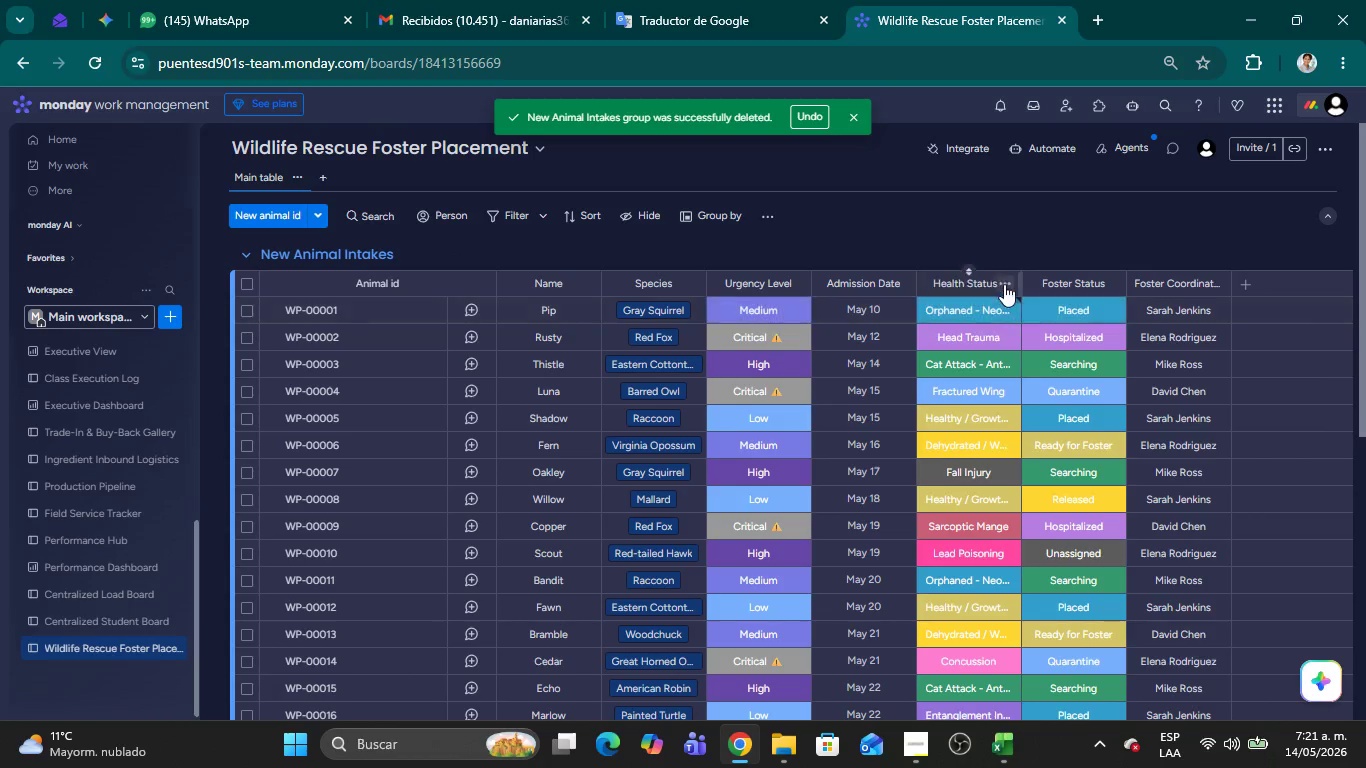 
left_click([993, 294])
 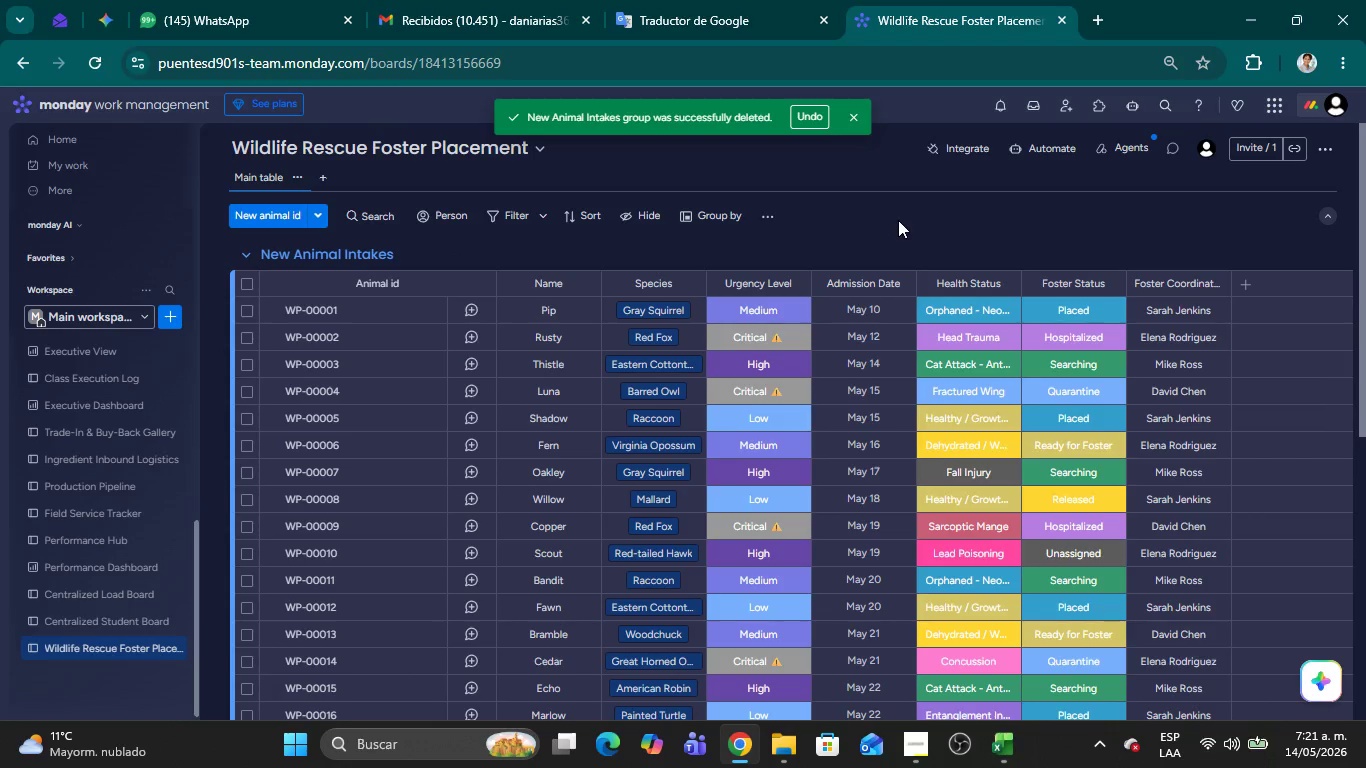 
left_click([953, 304])
 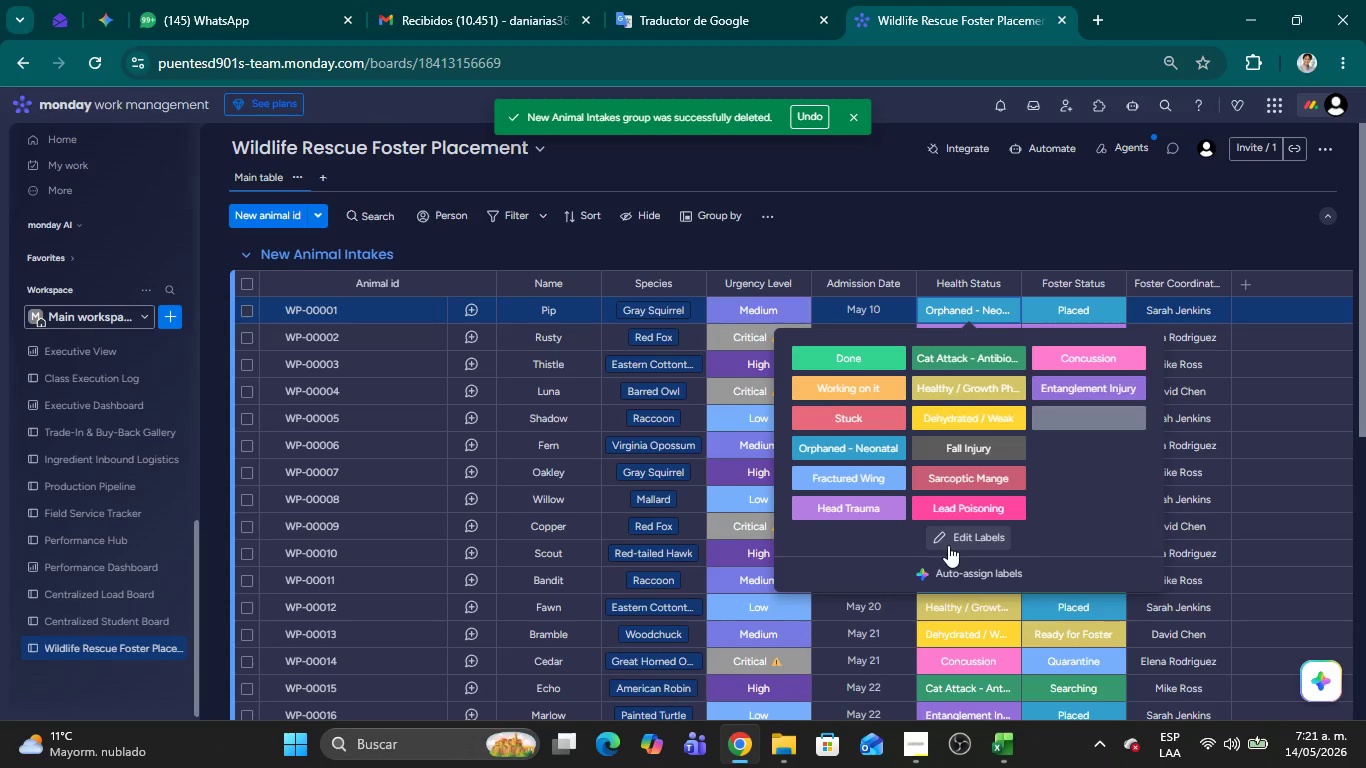 
left_click([951, 538])
 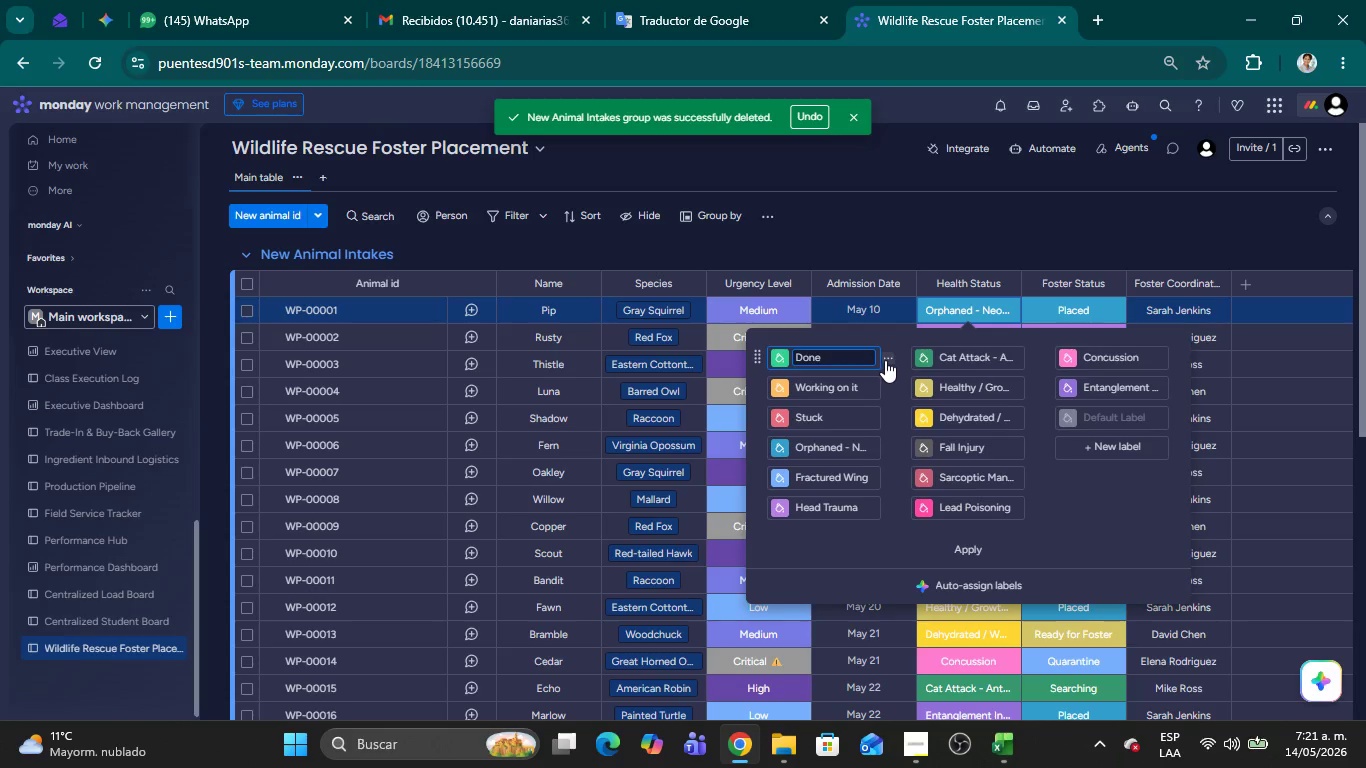 
left_click([891, 355])
 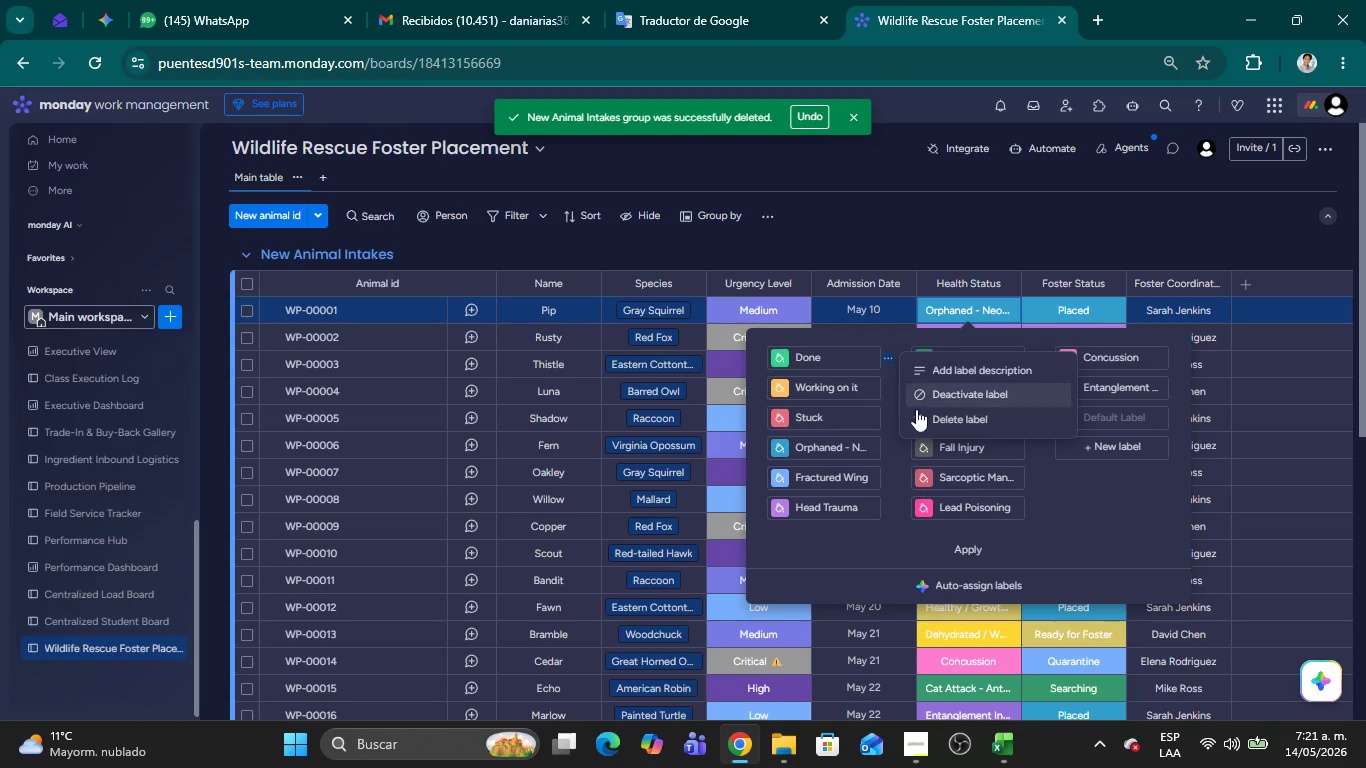 
left_click([925, 421])
 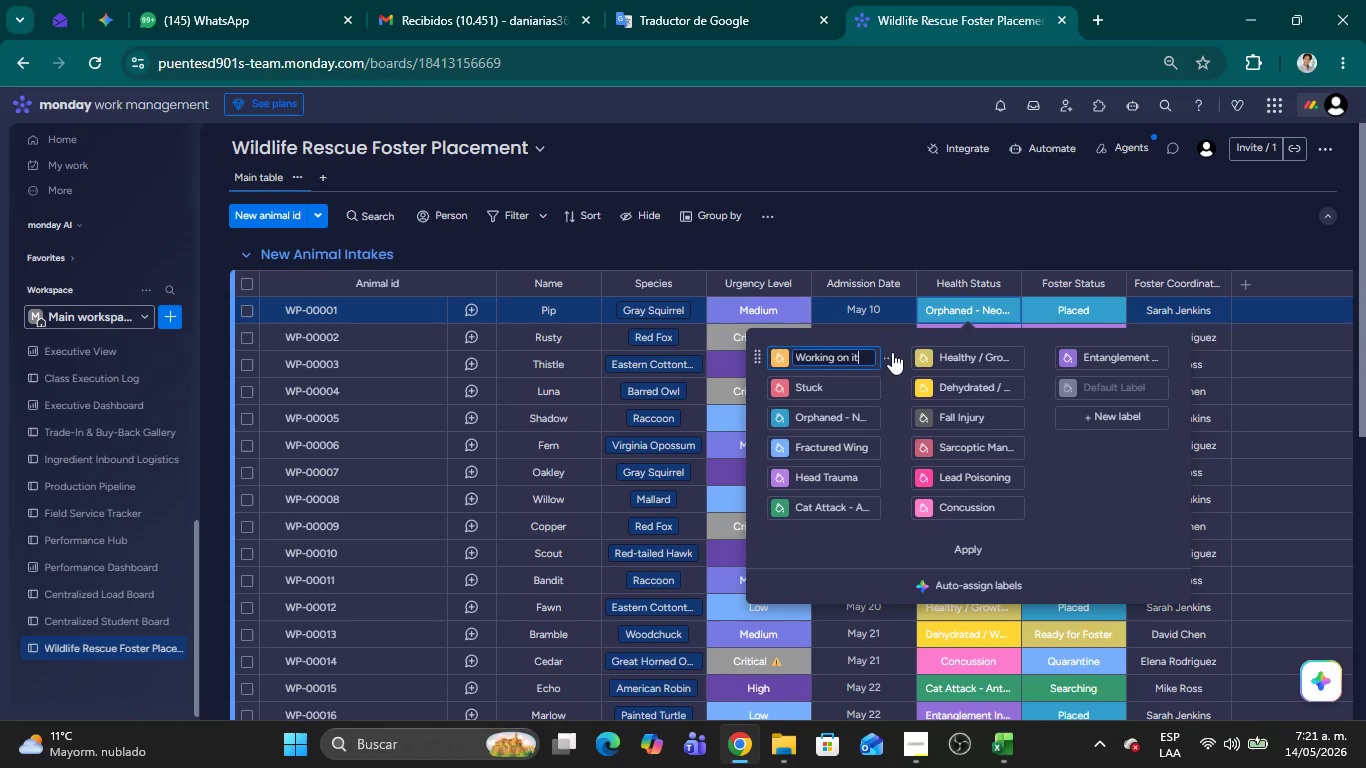 
left_click([890, 357])
 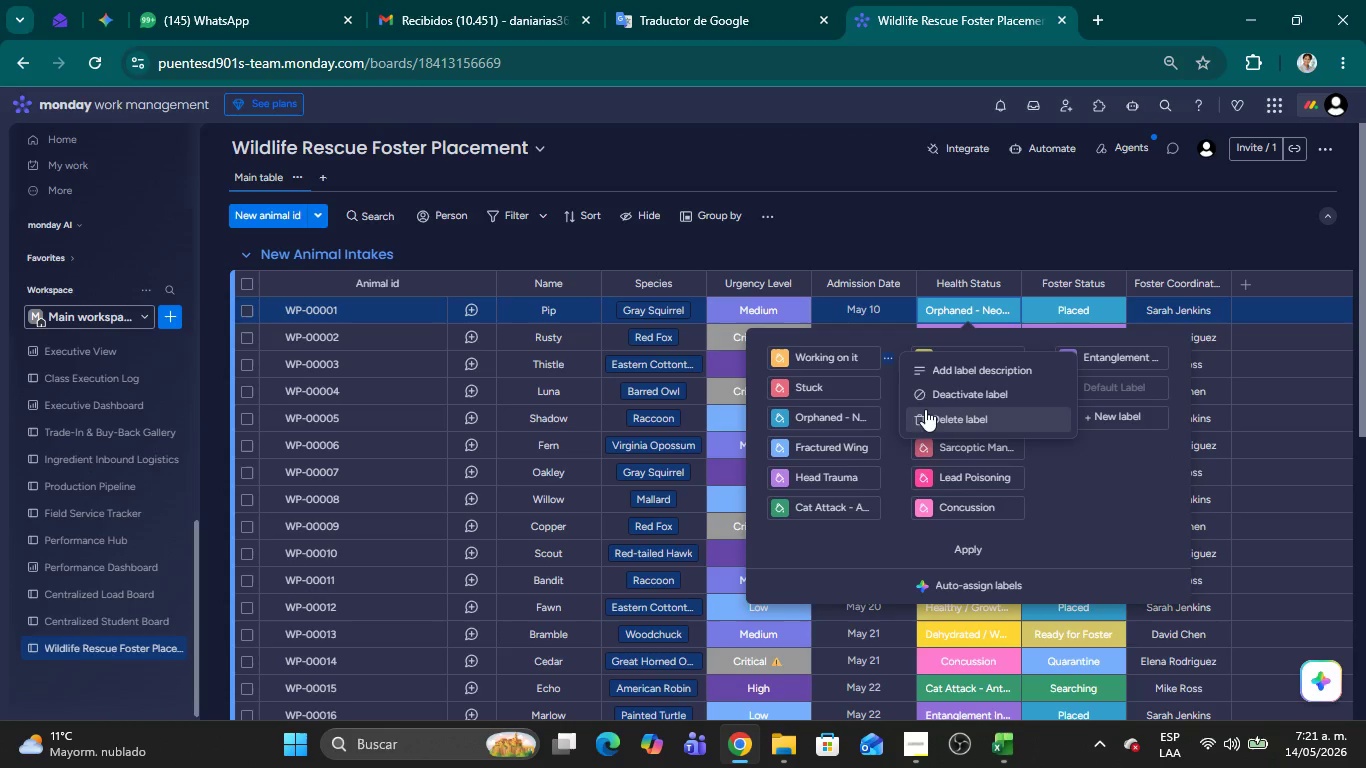 
left_click([928, 416])
 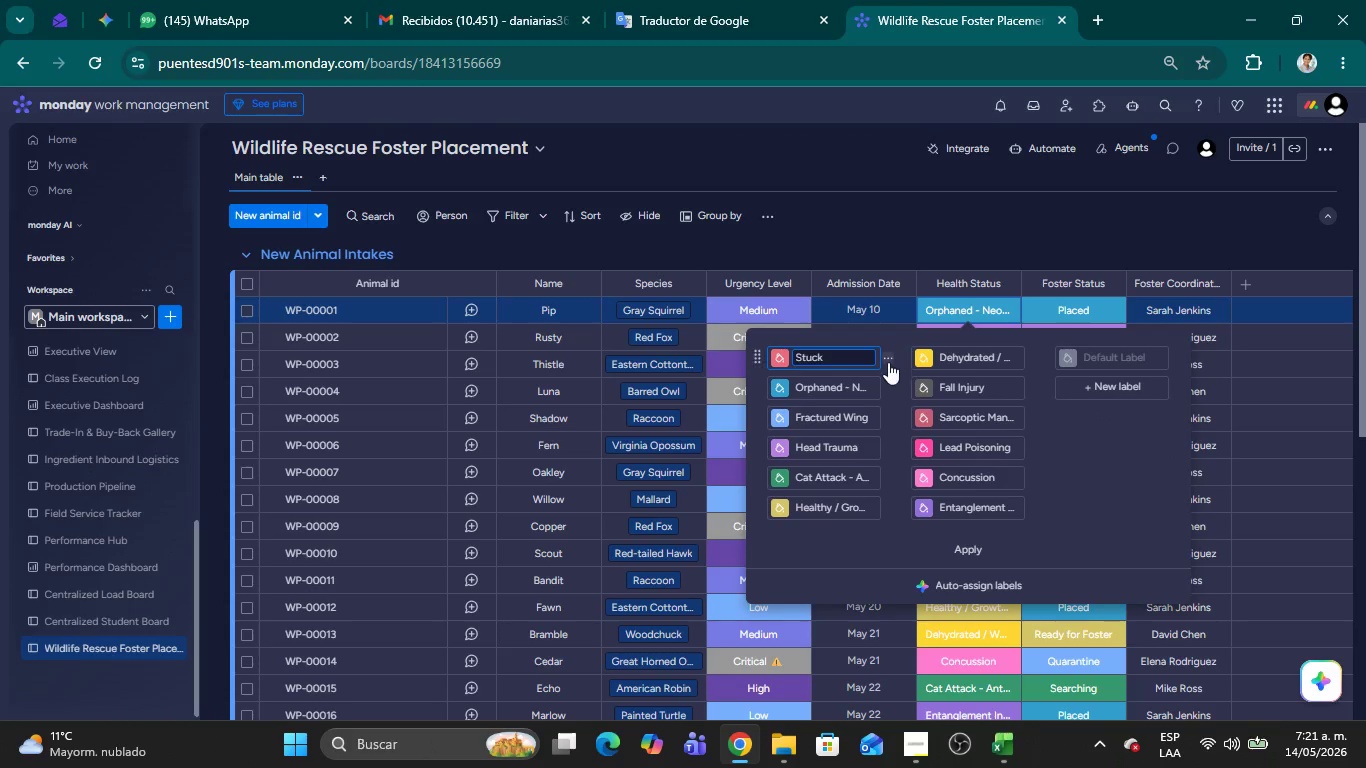 
left_click([888, 358])
 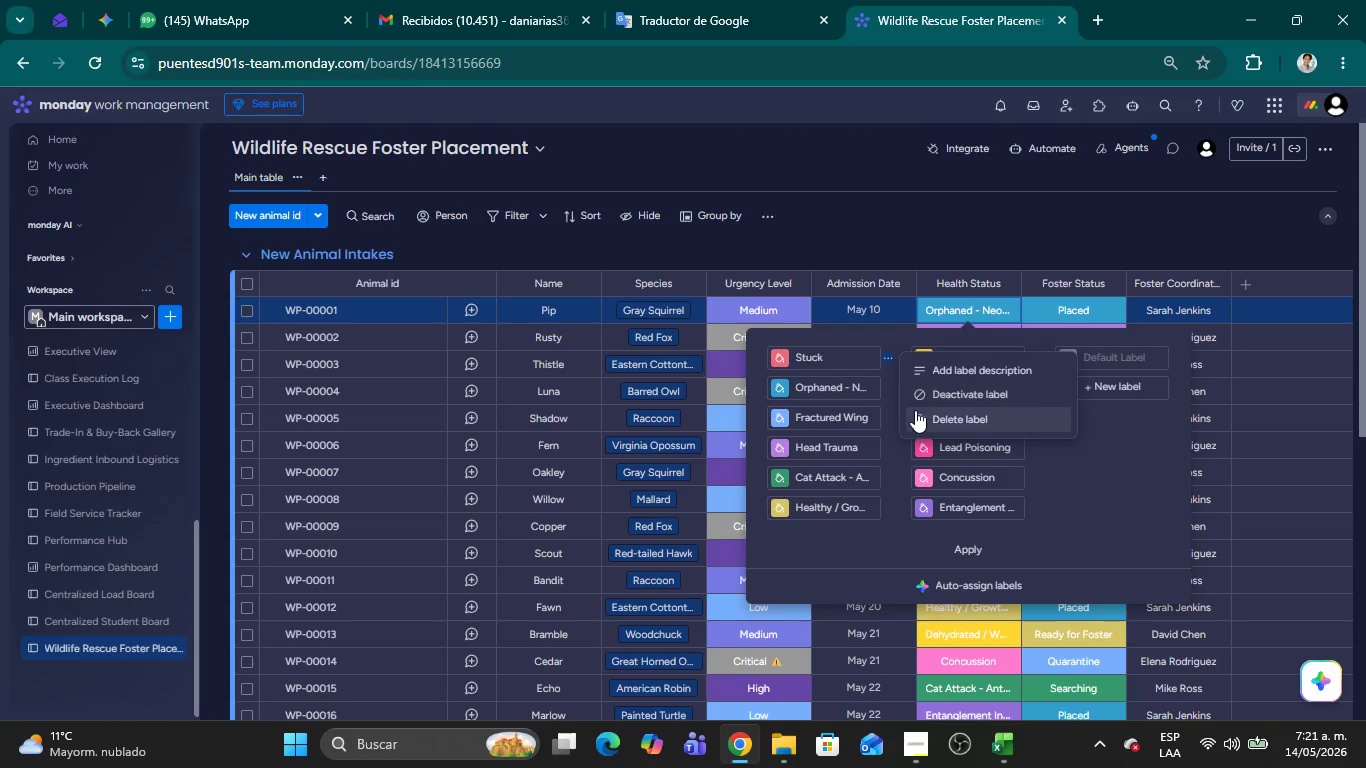 
left_click([918, 412])
 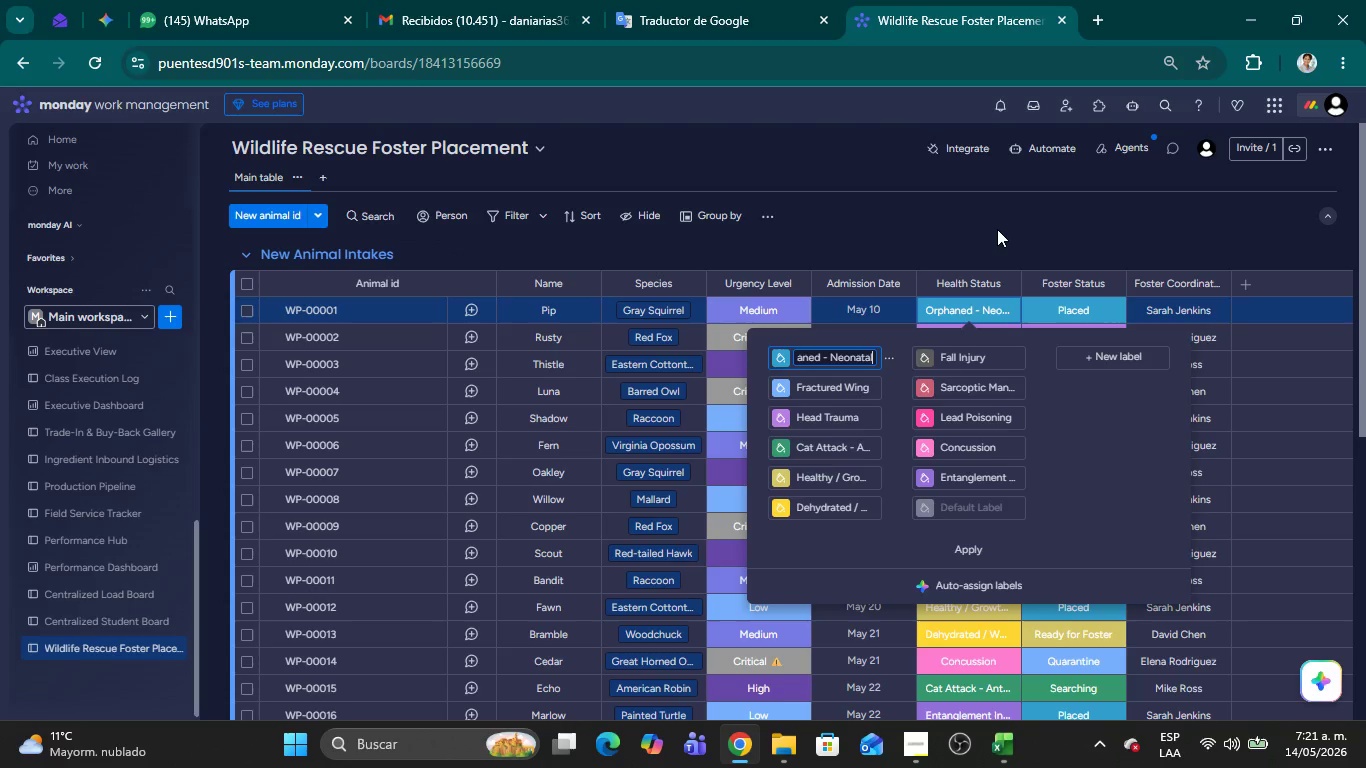 
left_click([997, 229])
 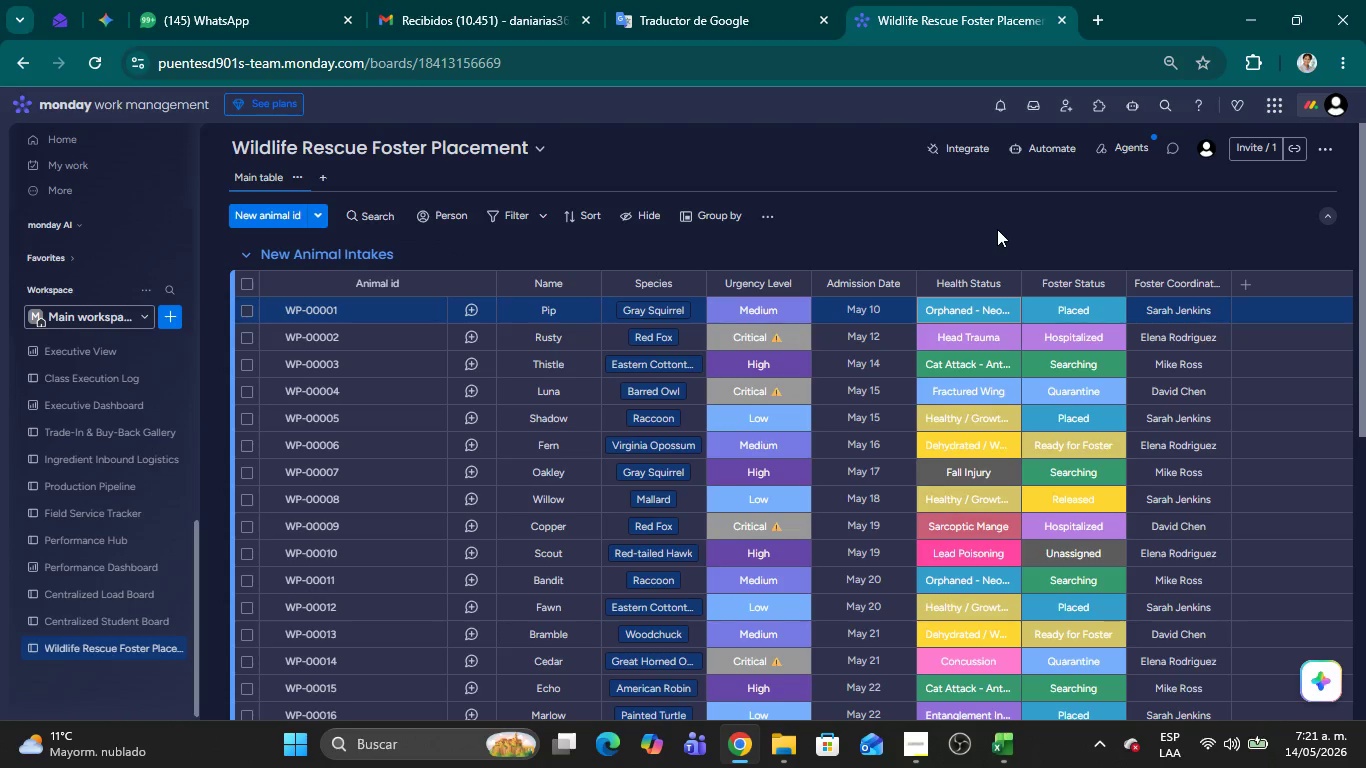 
mouse_move([1020, 288])
 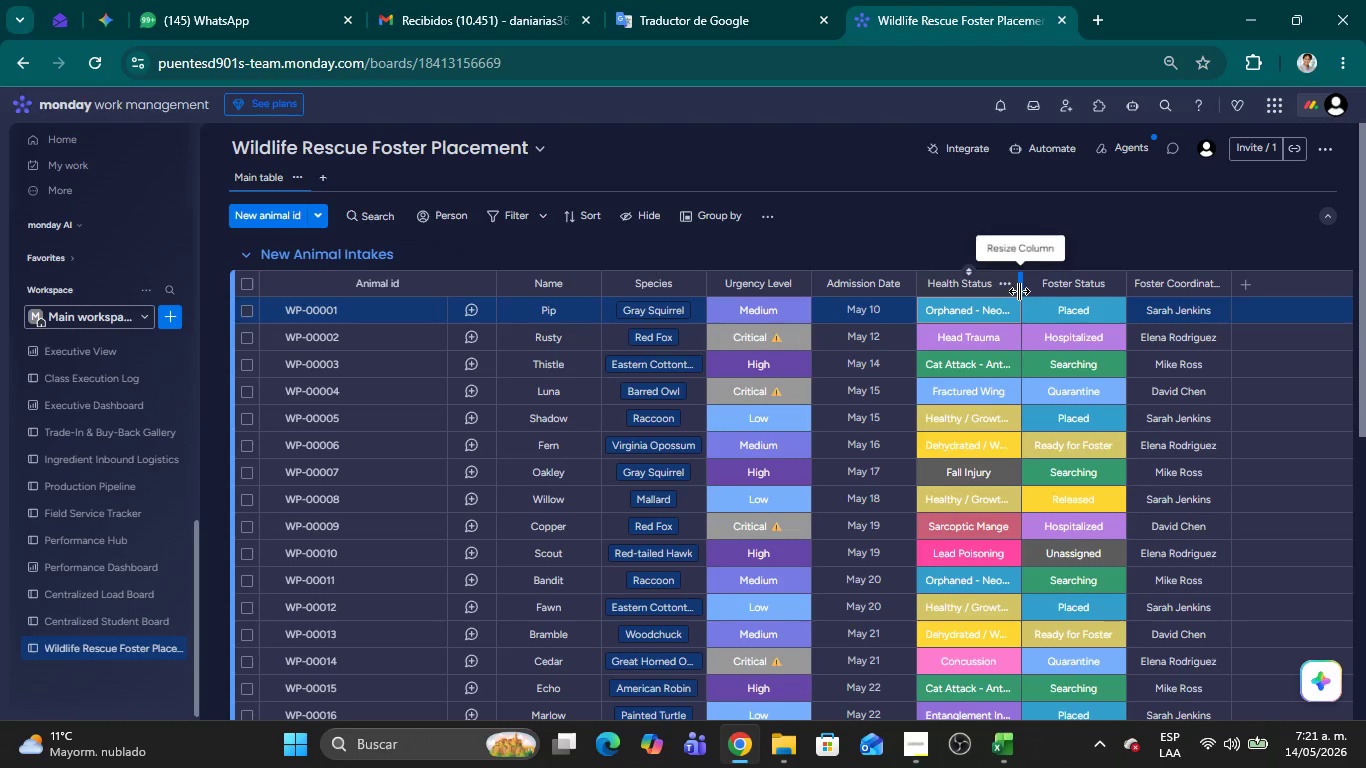 
left_click_drag(start_coordinate=[1019, 291], to_coordinate=[1048, 295])
 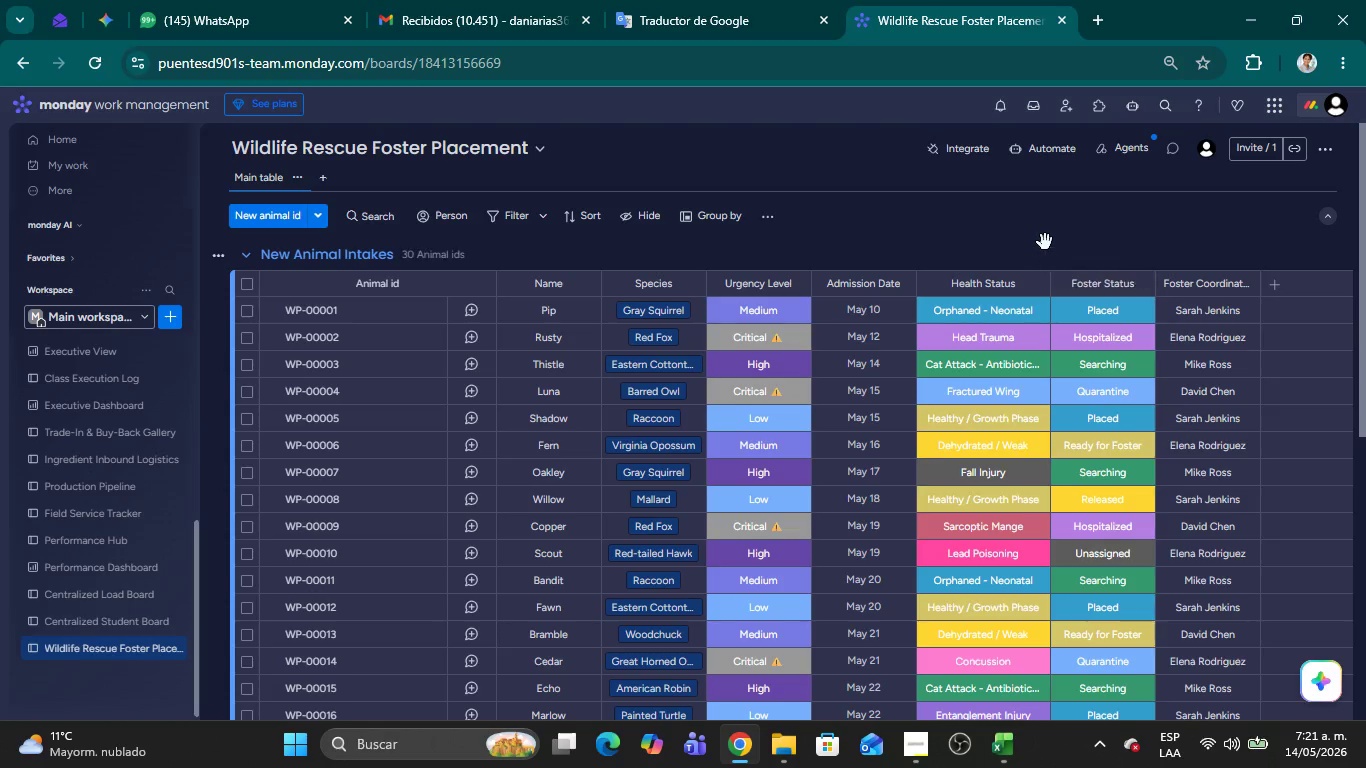 
left_click([1037, 222])
 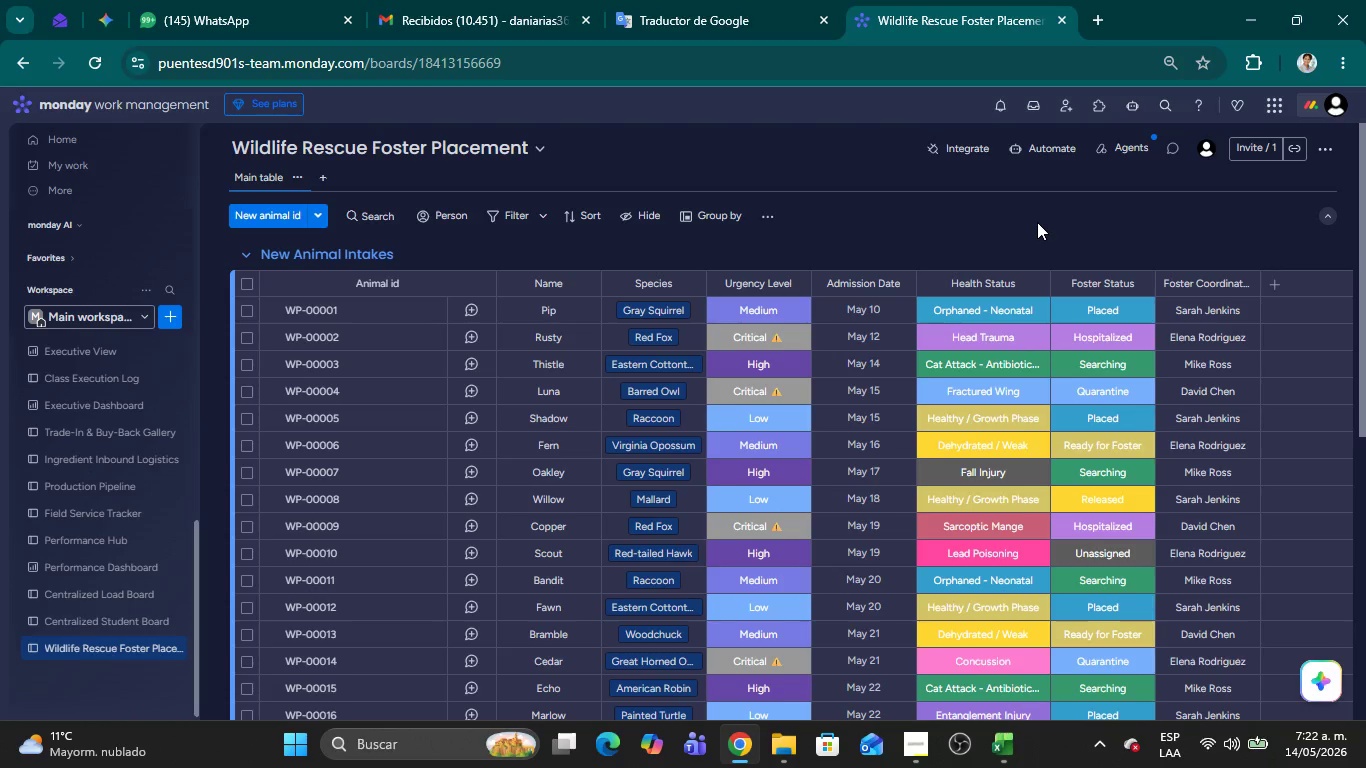 
wait(86.48)
 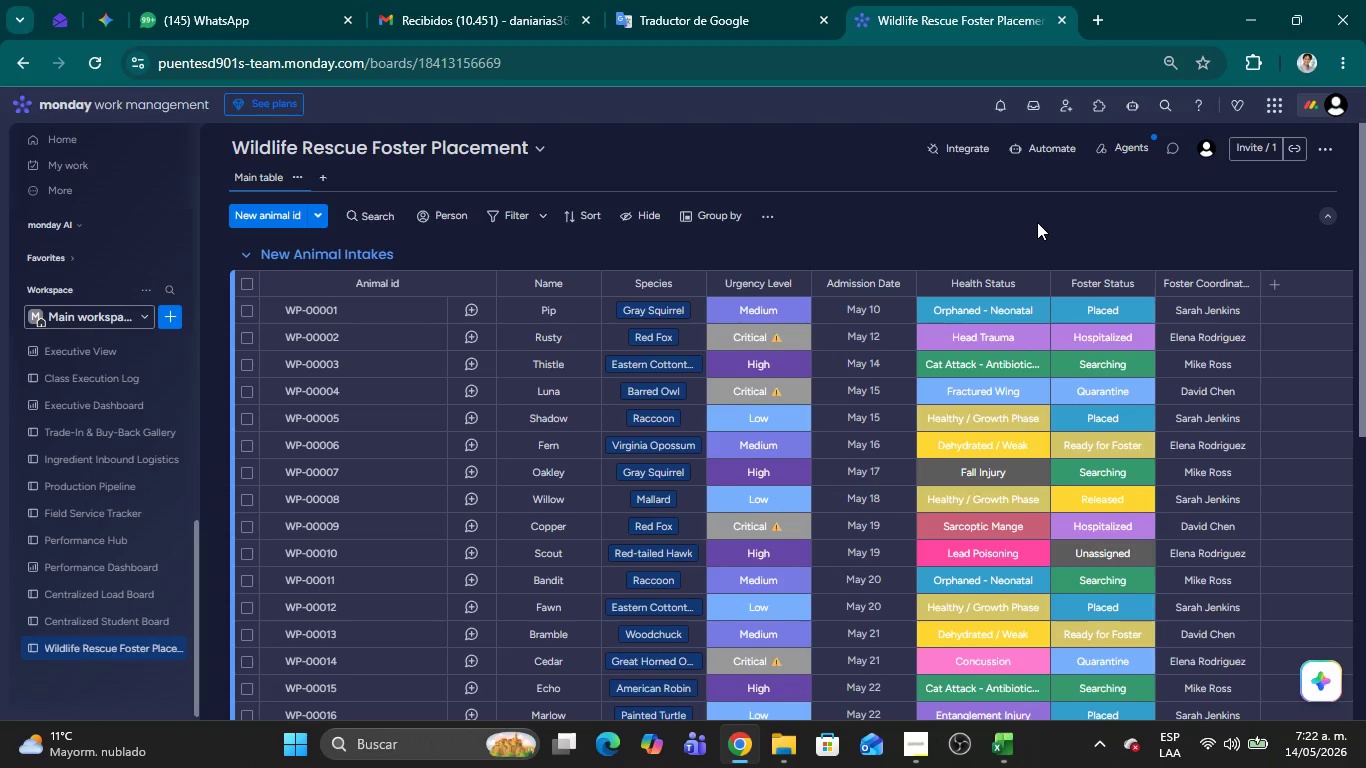 
left_click([1095, 307])
 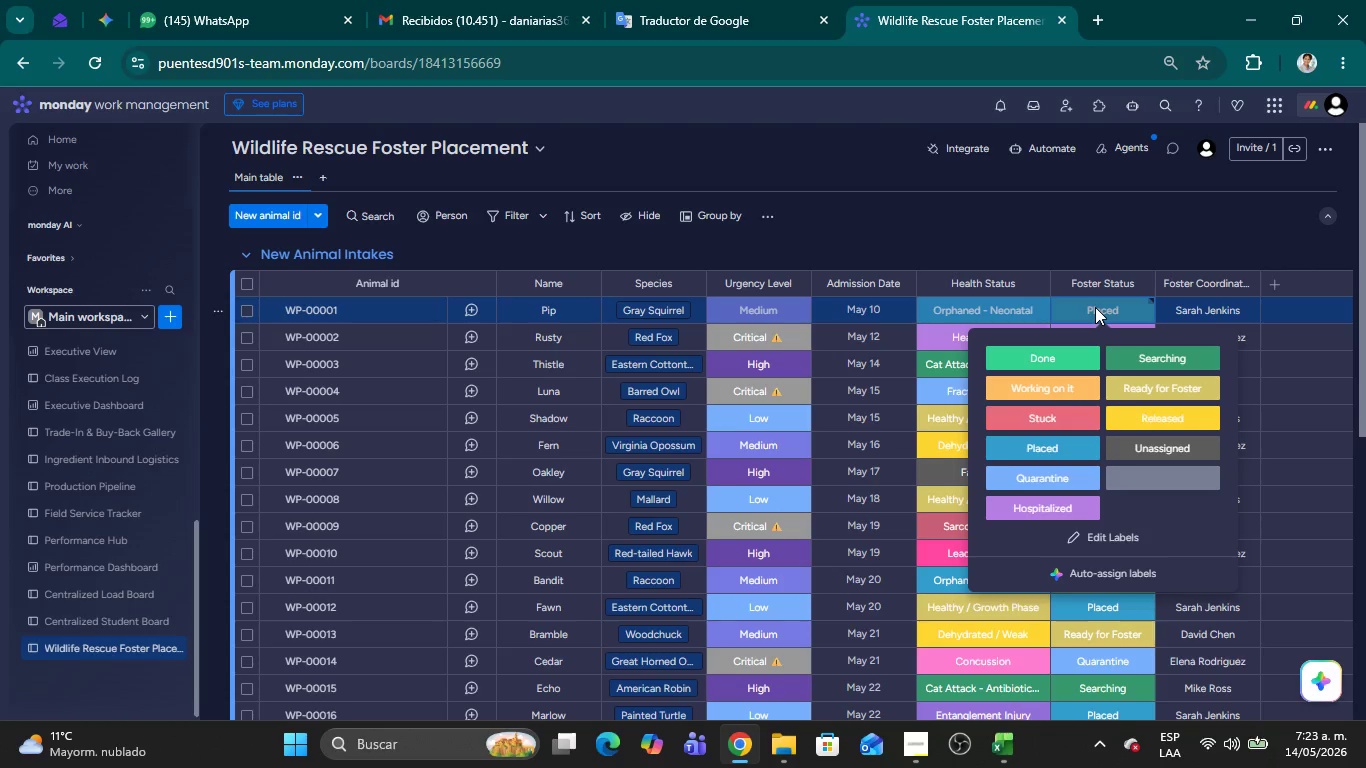 
wait(5.31)
 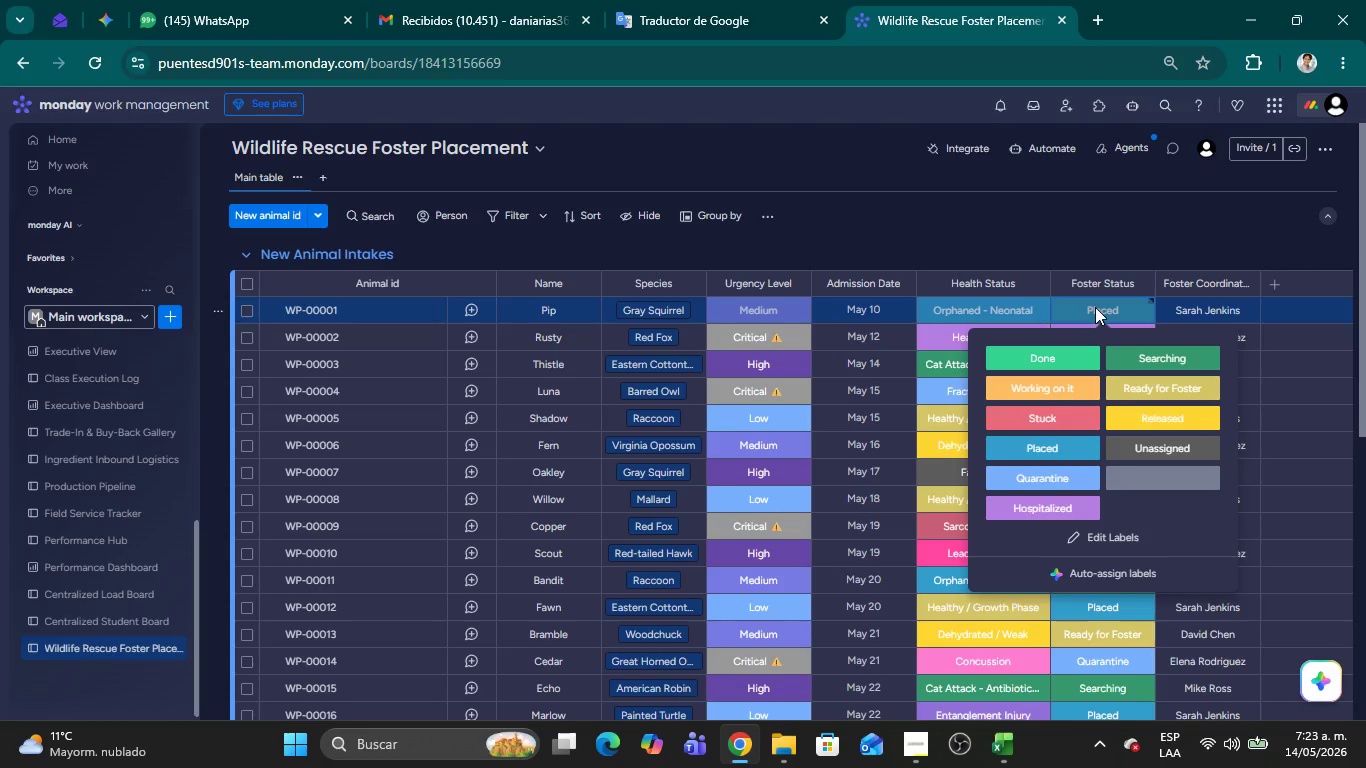 
left_click([1130, 535])
 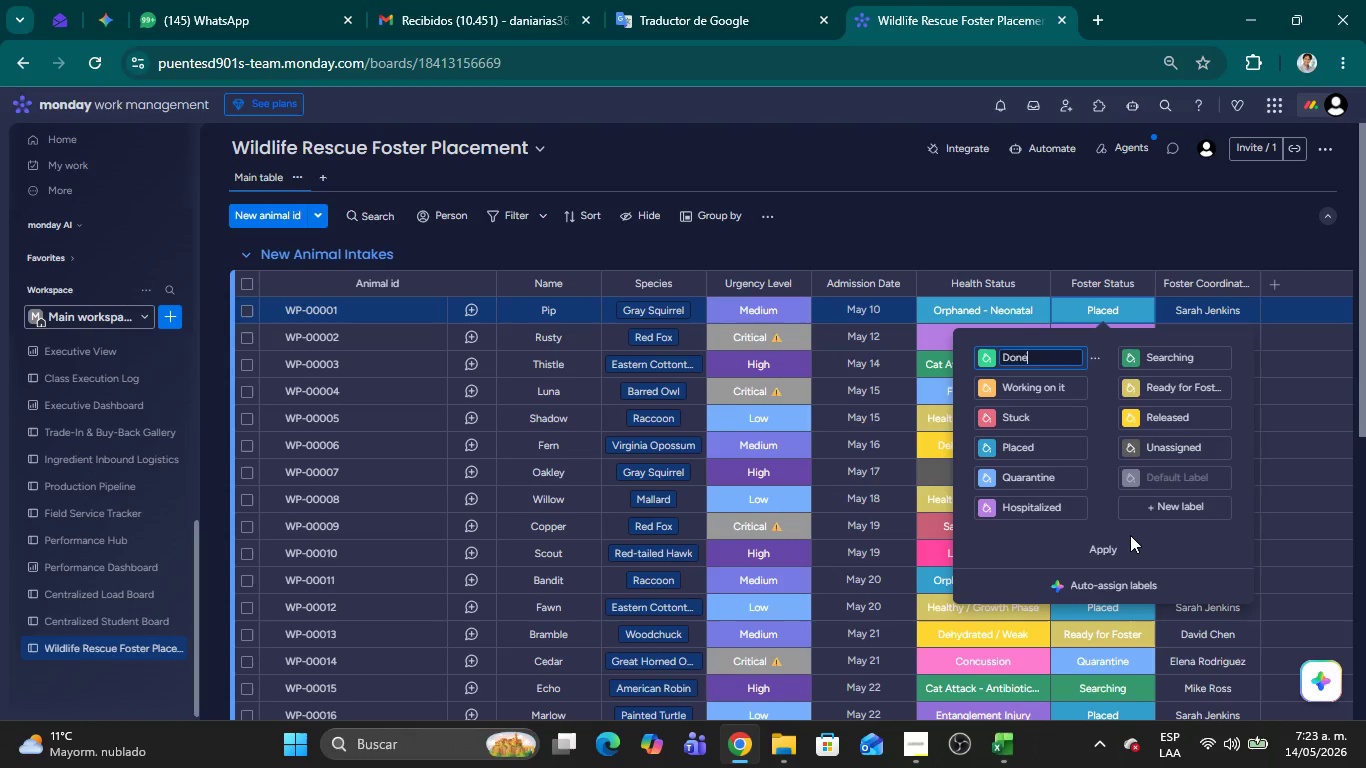 
wait(19.5)
 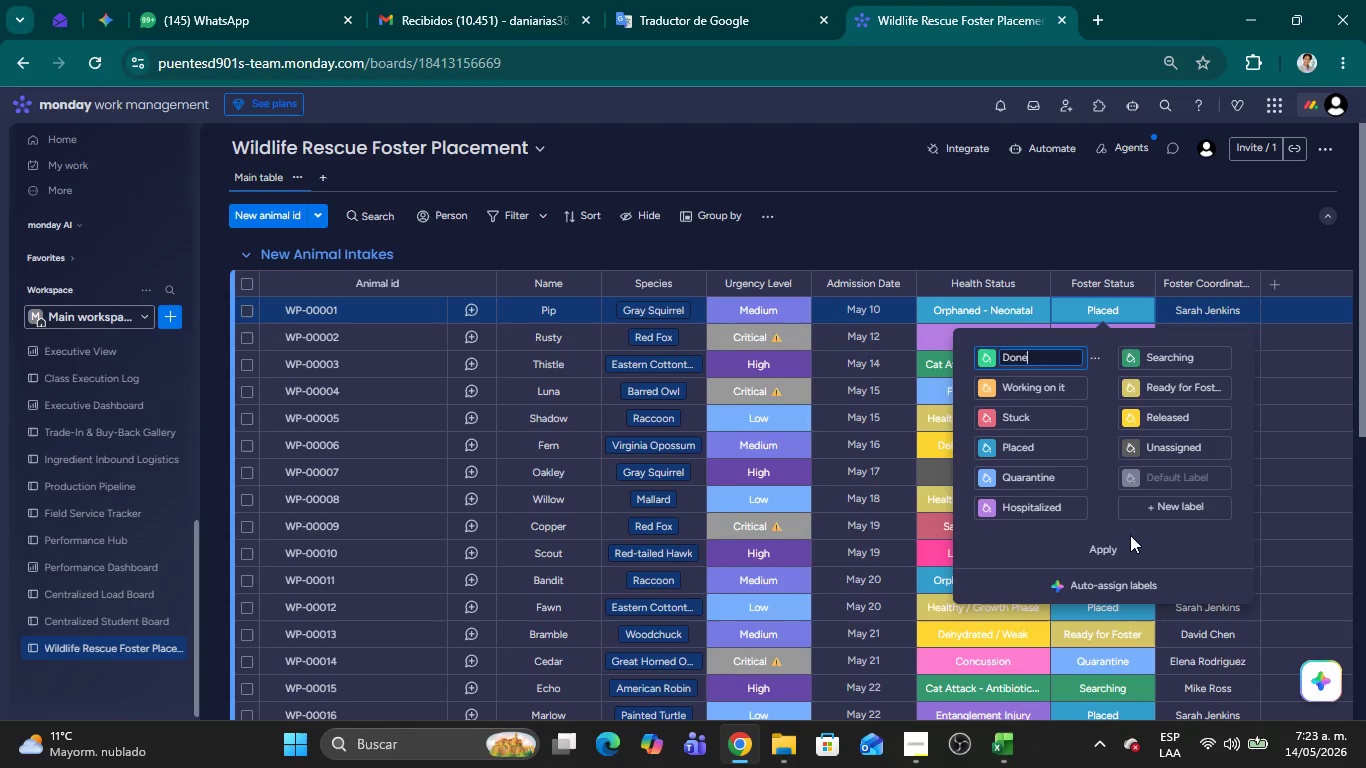 
left_click([1096, 358])
 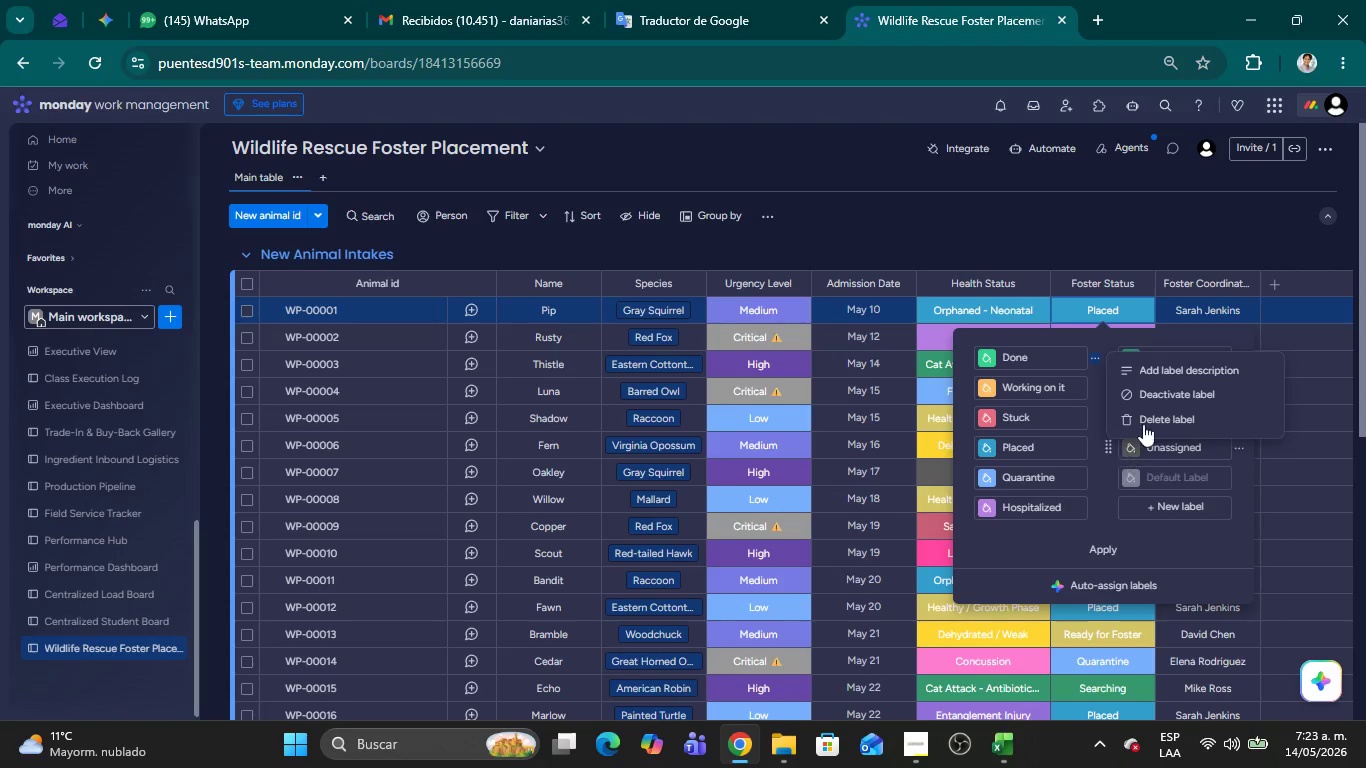 
left_click([1147, 420])
 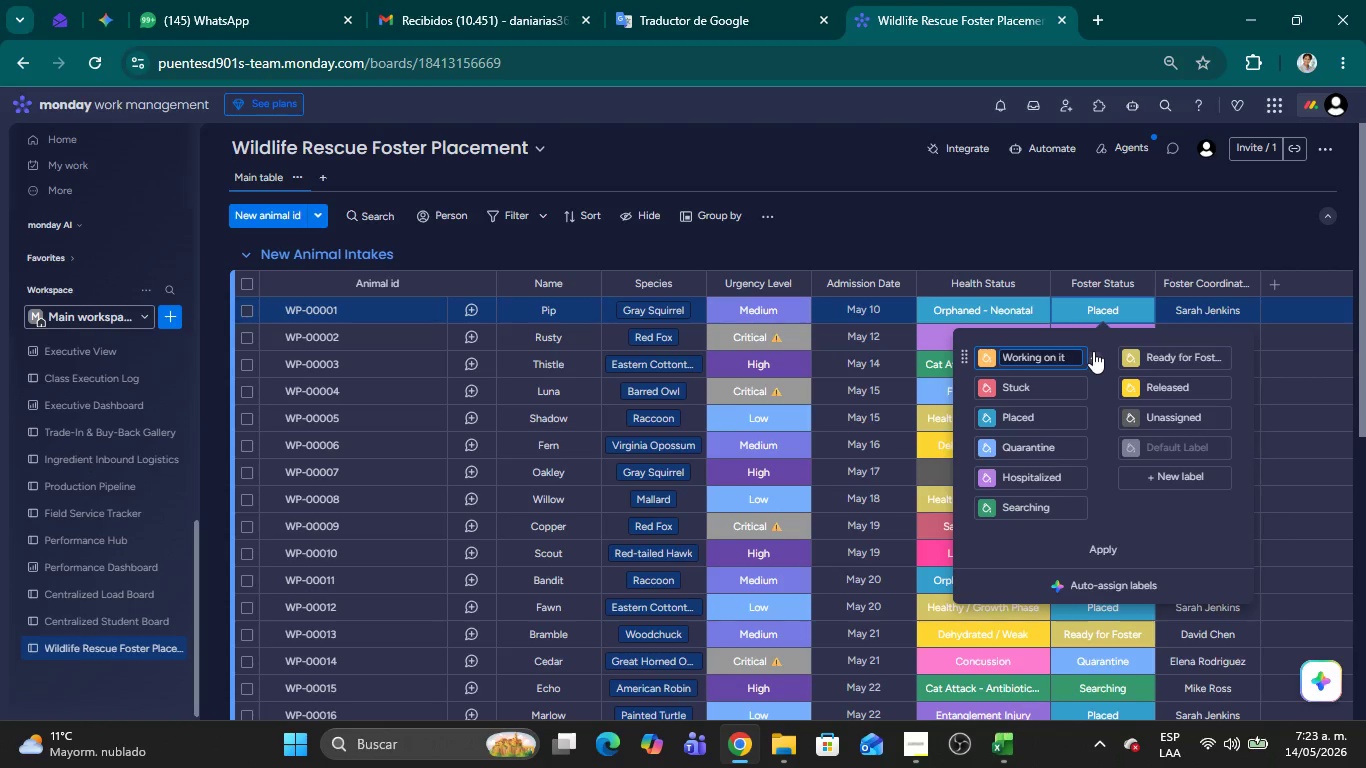 
left_click([1097, 353])
 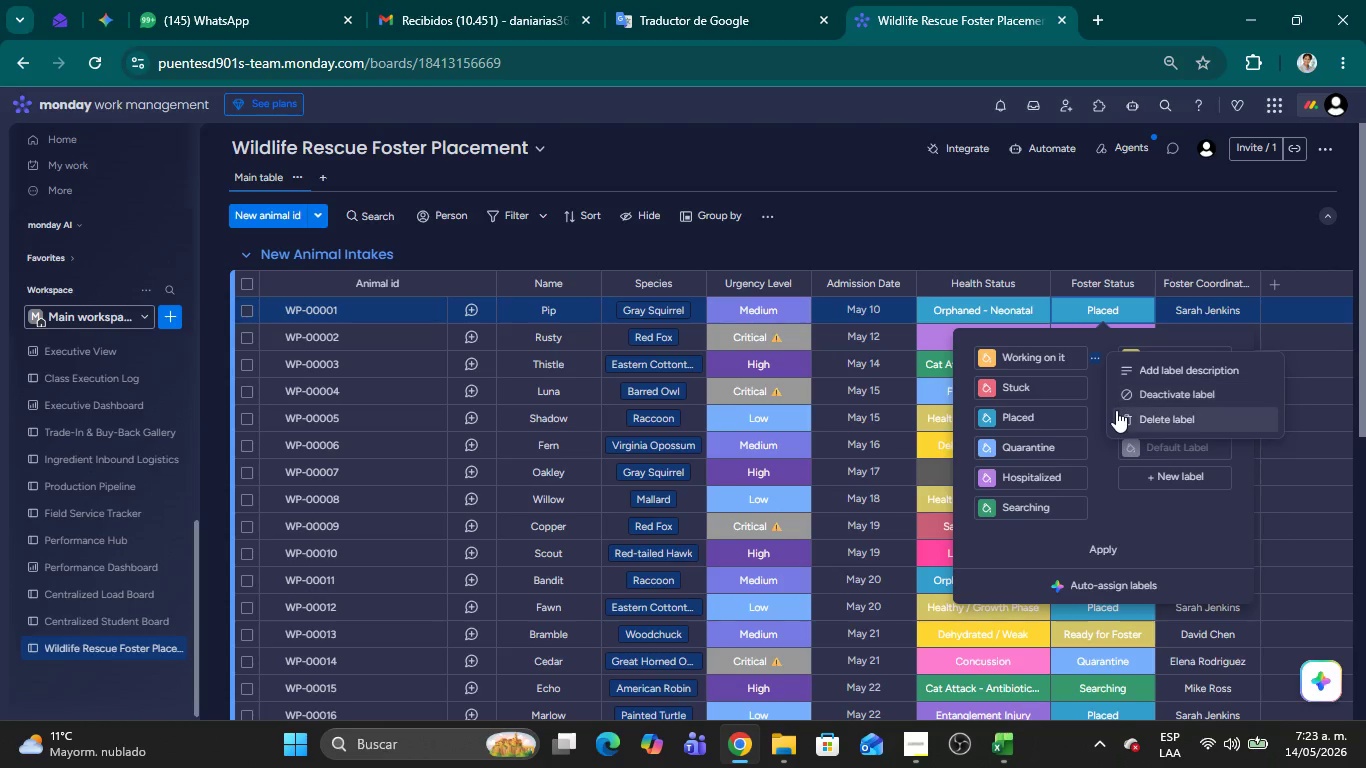 
left_click([1116, 410])
 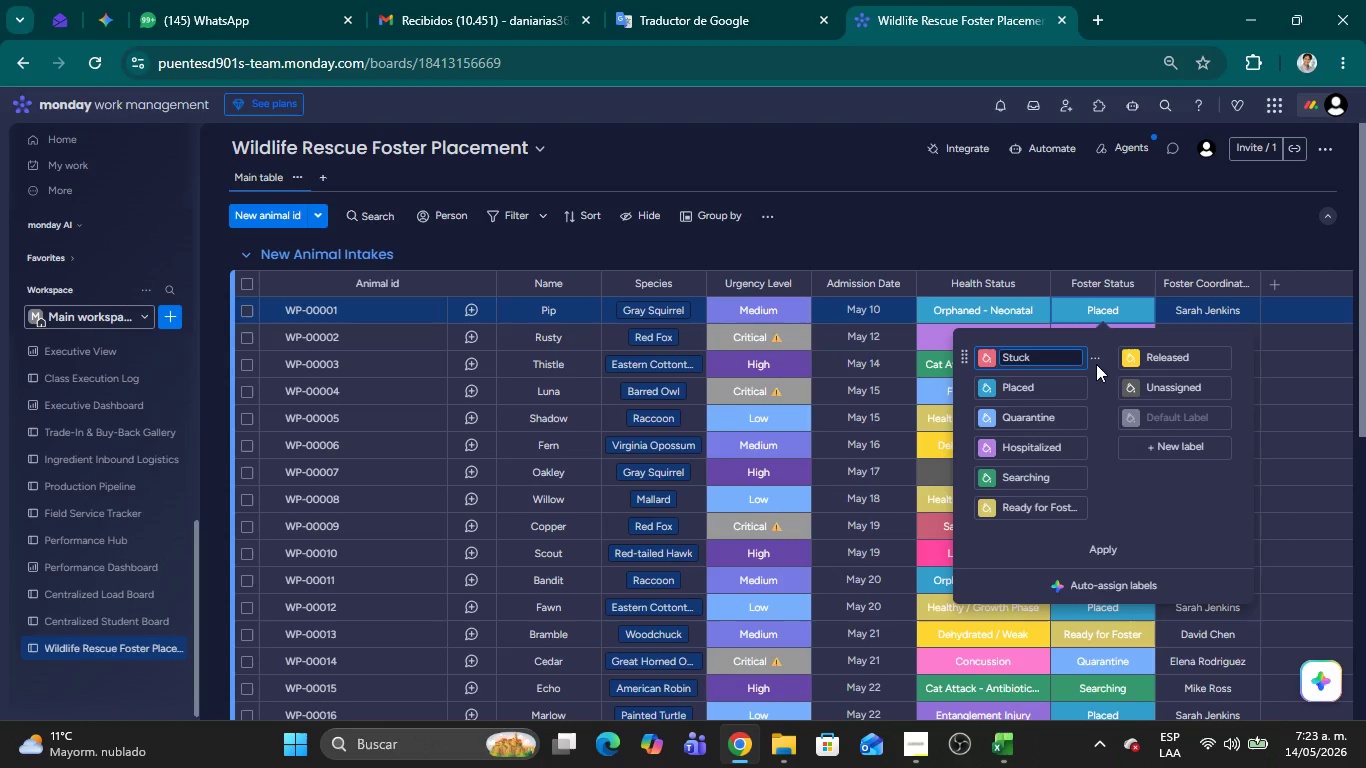 
left_click([1096, 356])
 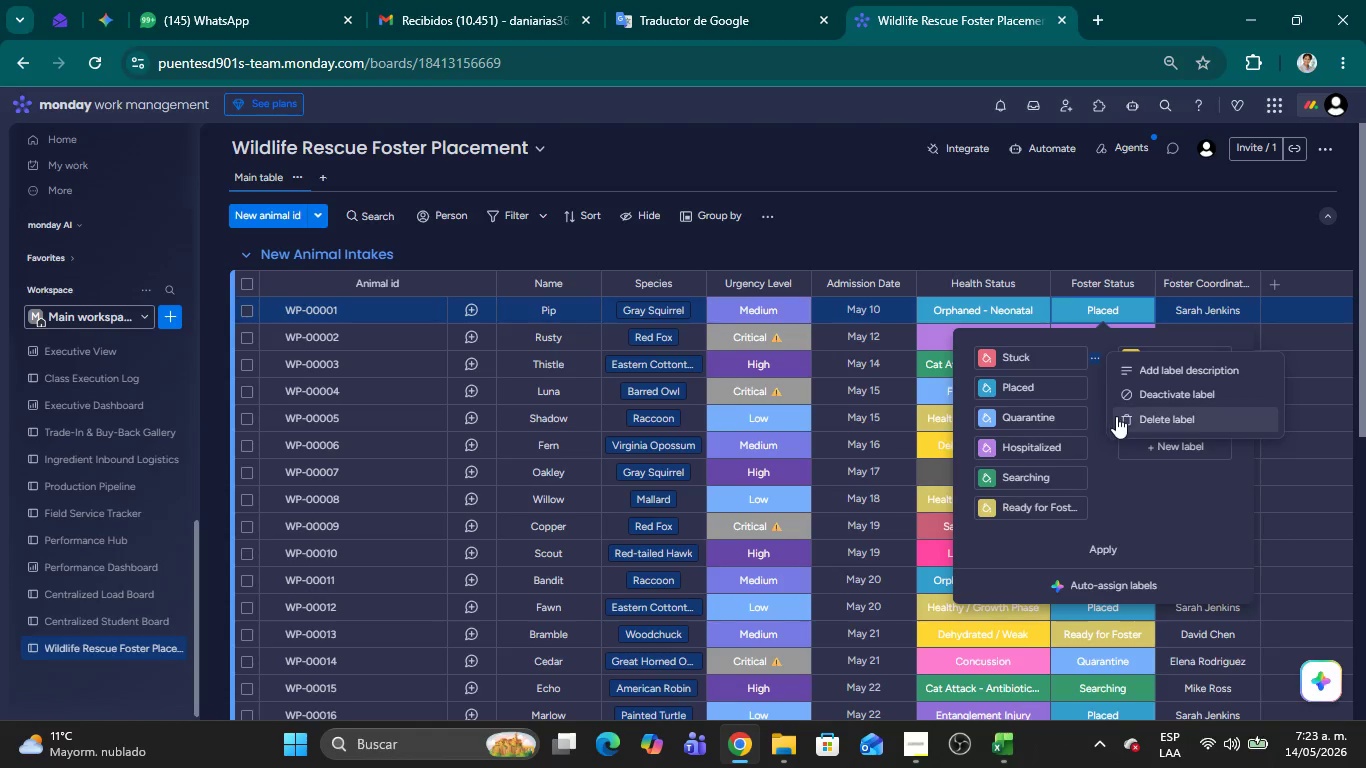 
left_click([1119, 417])
 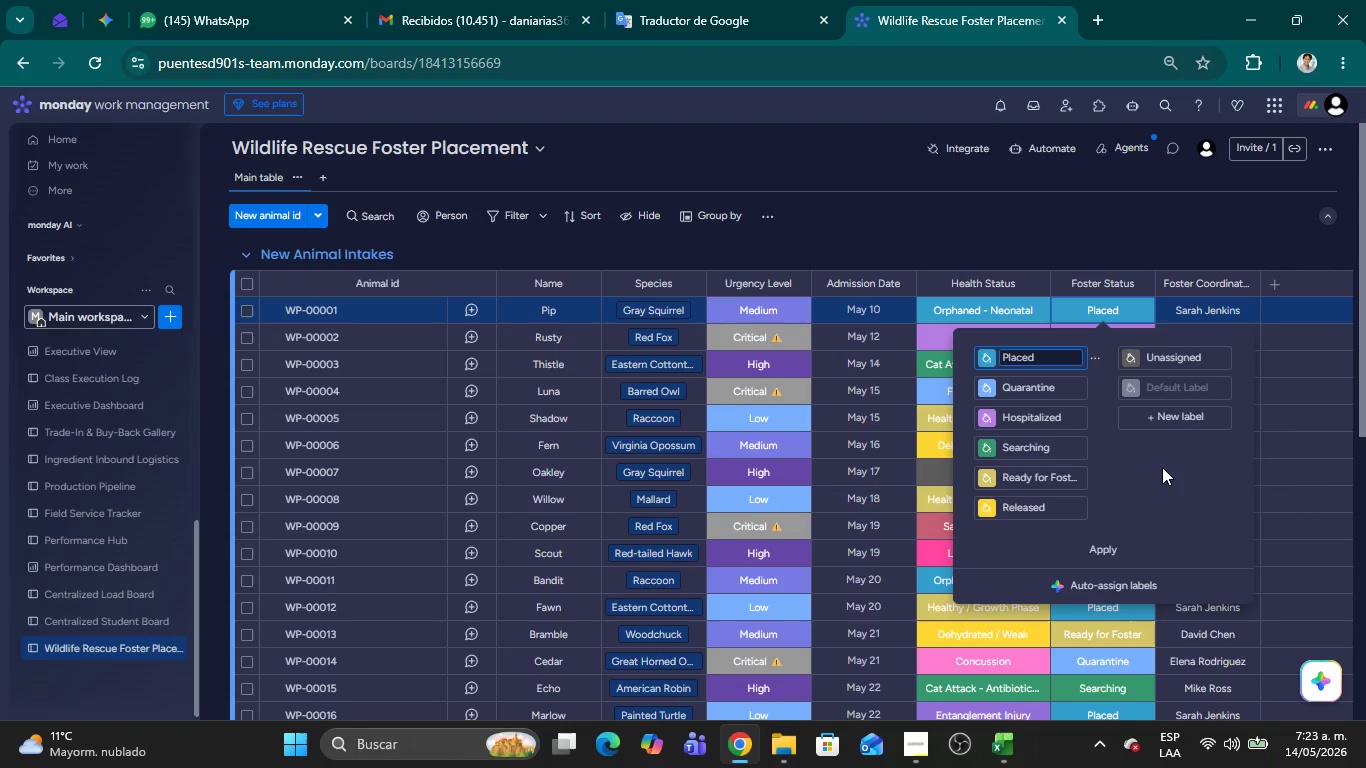 
left_click([1117, 549])
 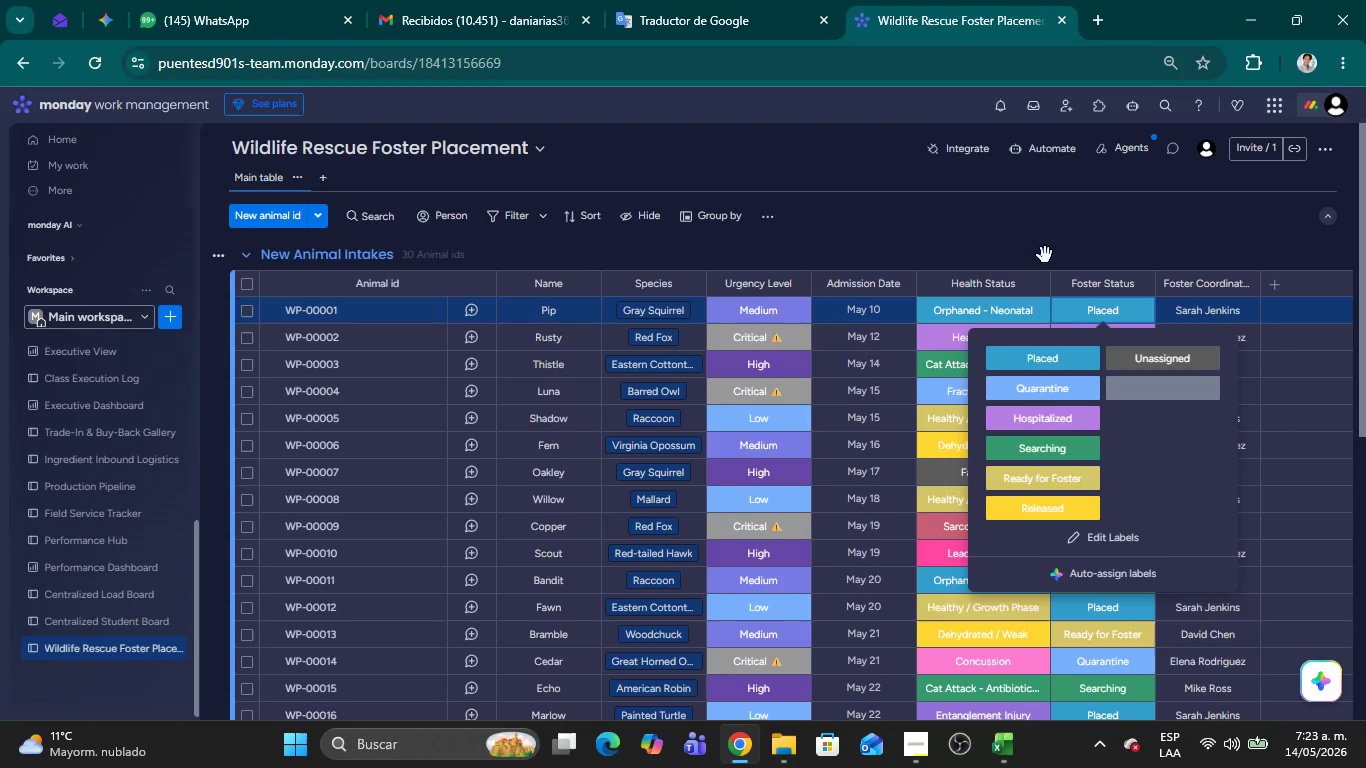 
left_click([1040, 236])
 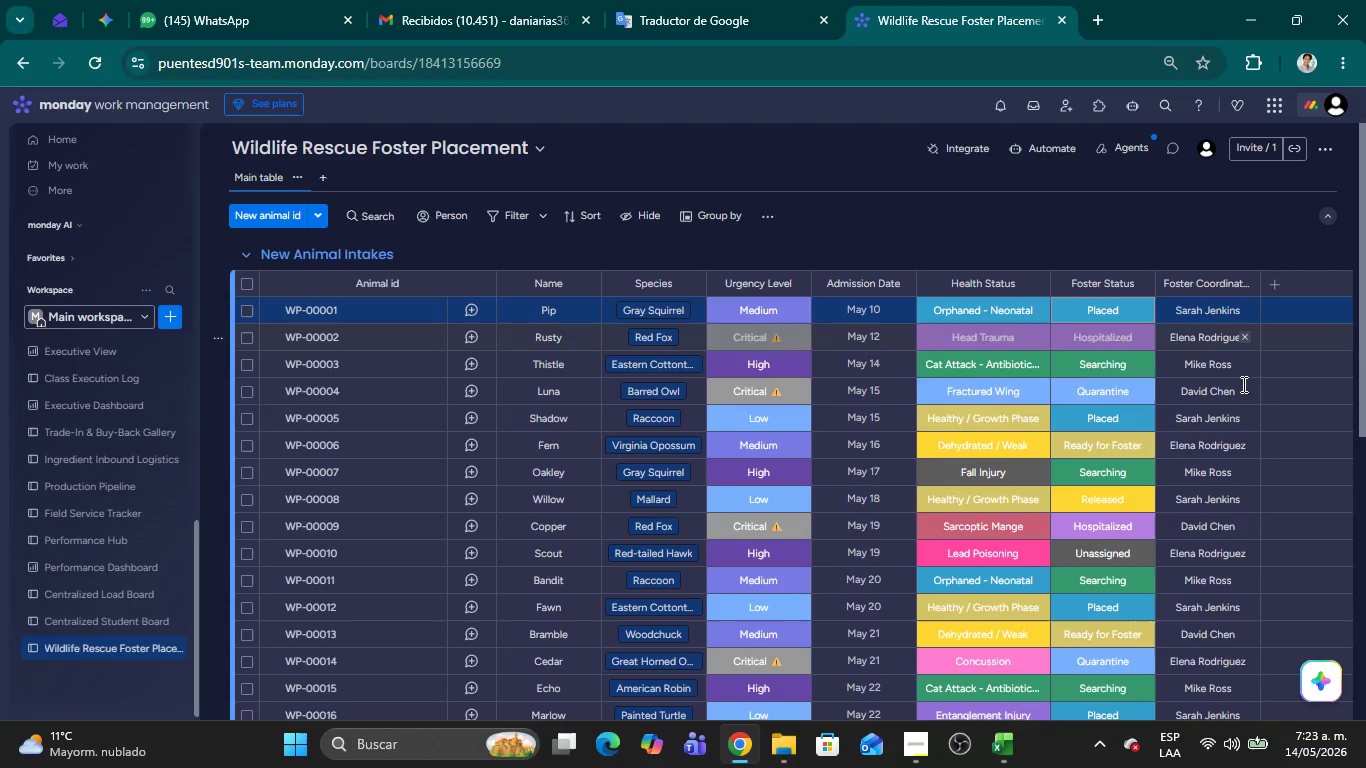 
scroll: coordinate [1236, 363], scroll_direction: up, amount: 8.0
 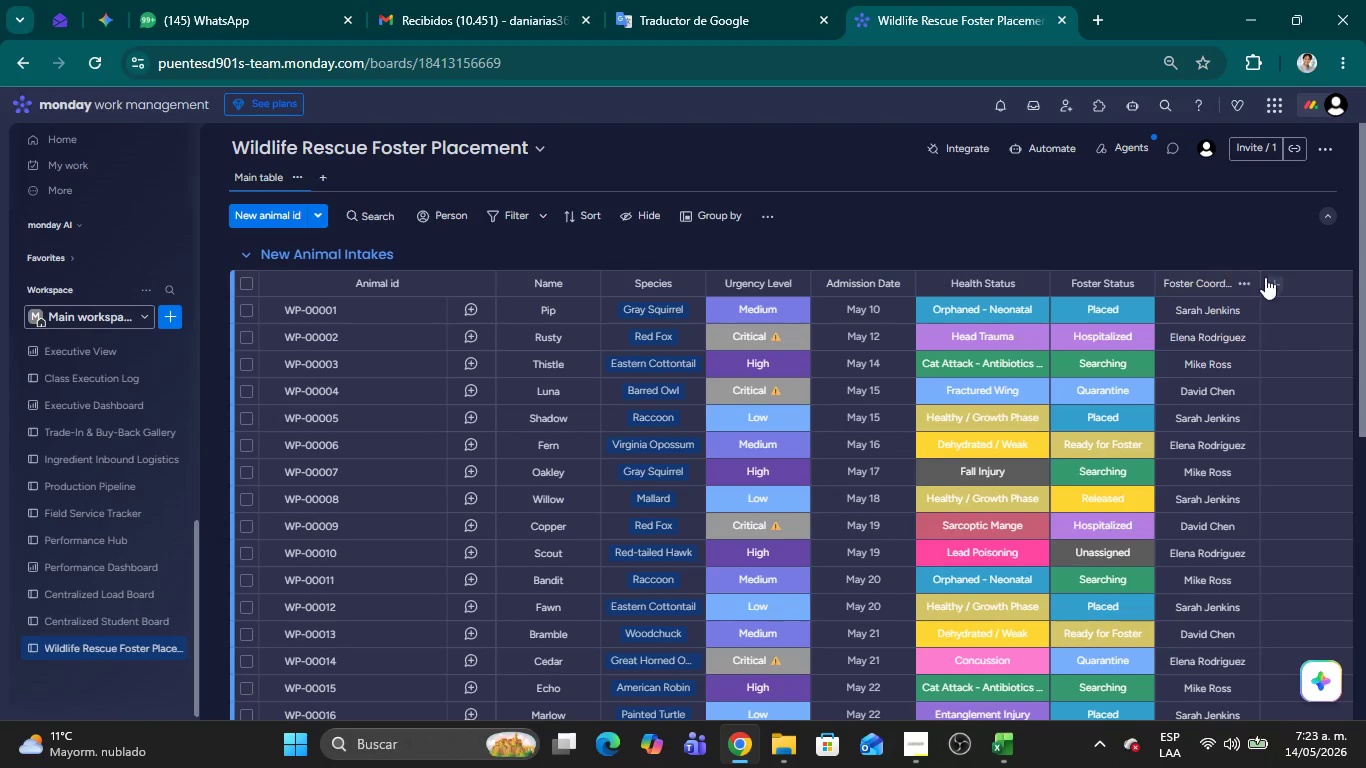 
left_click([1274, 277])
 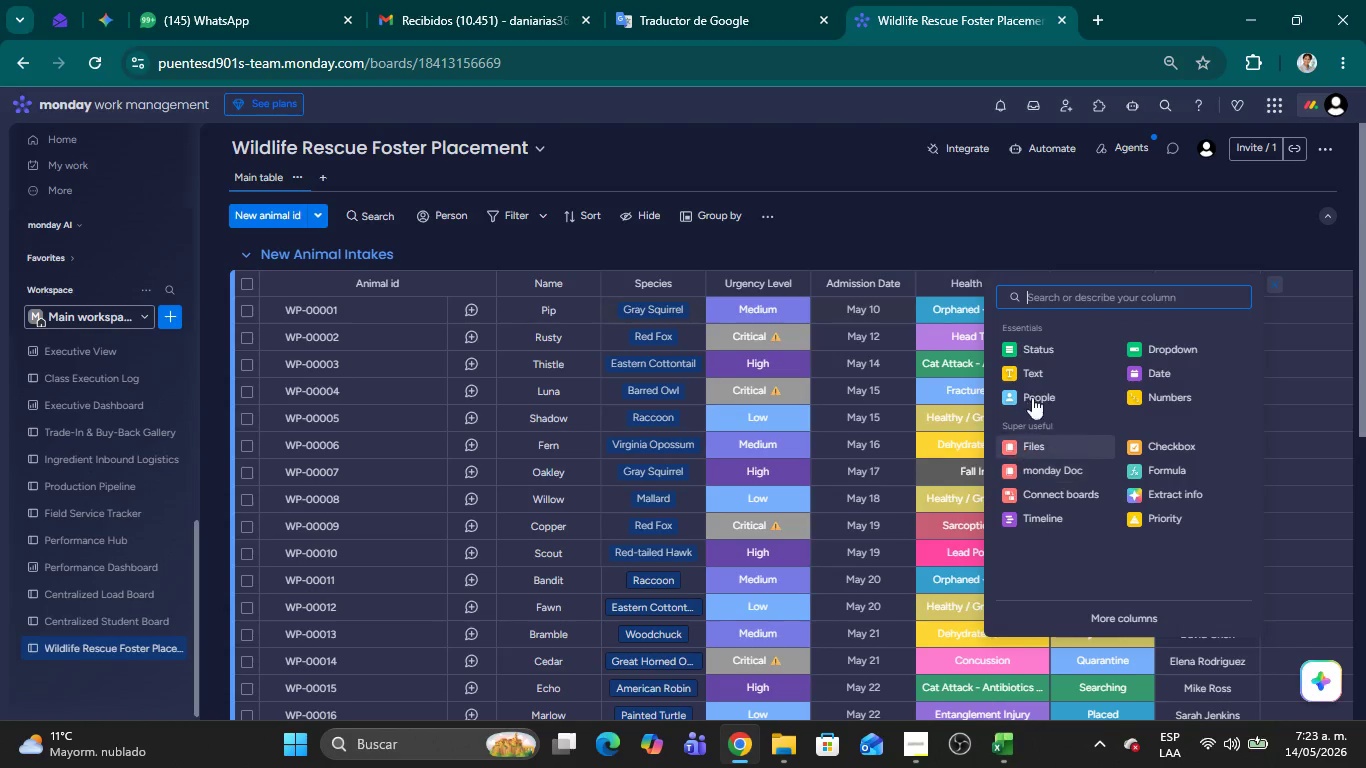 
left_click([1021, 395])
 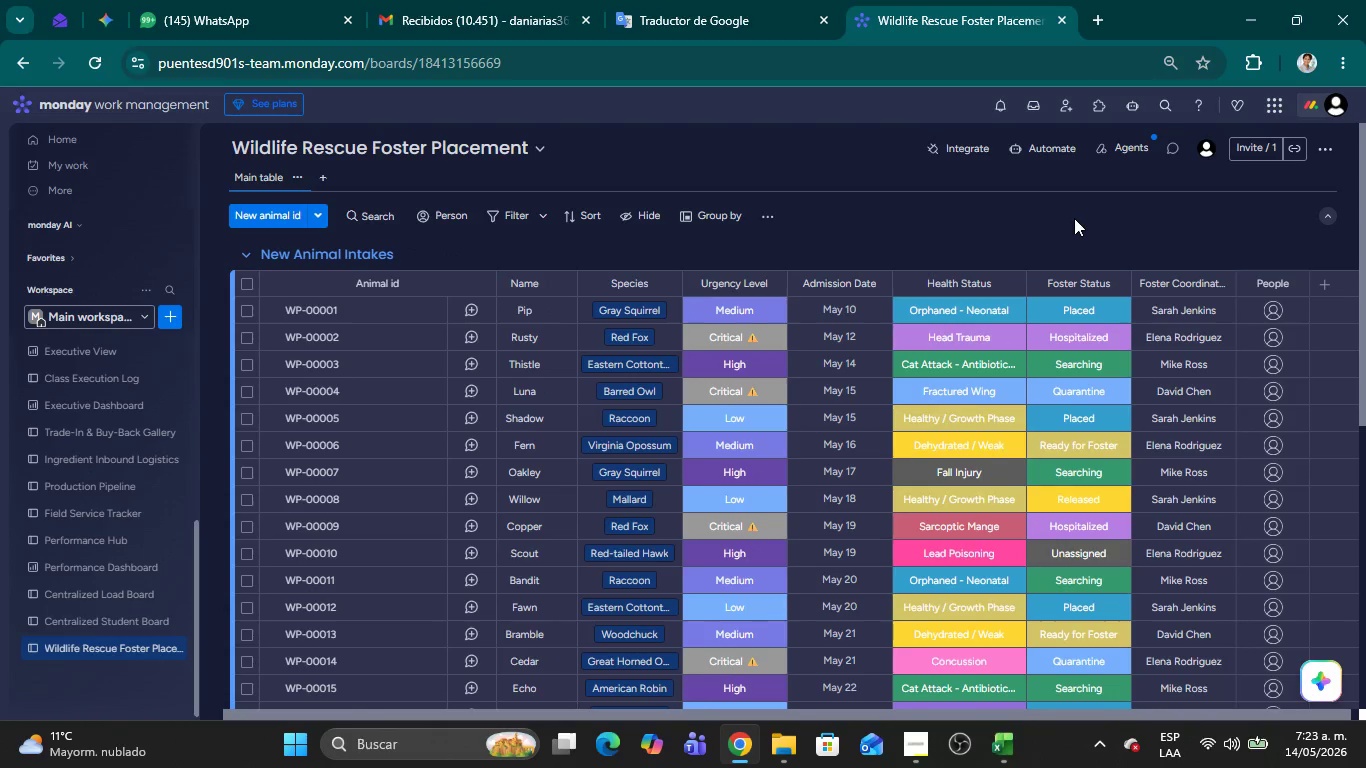 
left_click([1074, 218])
 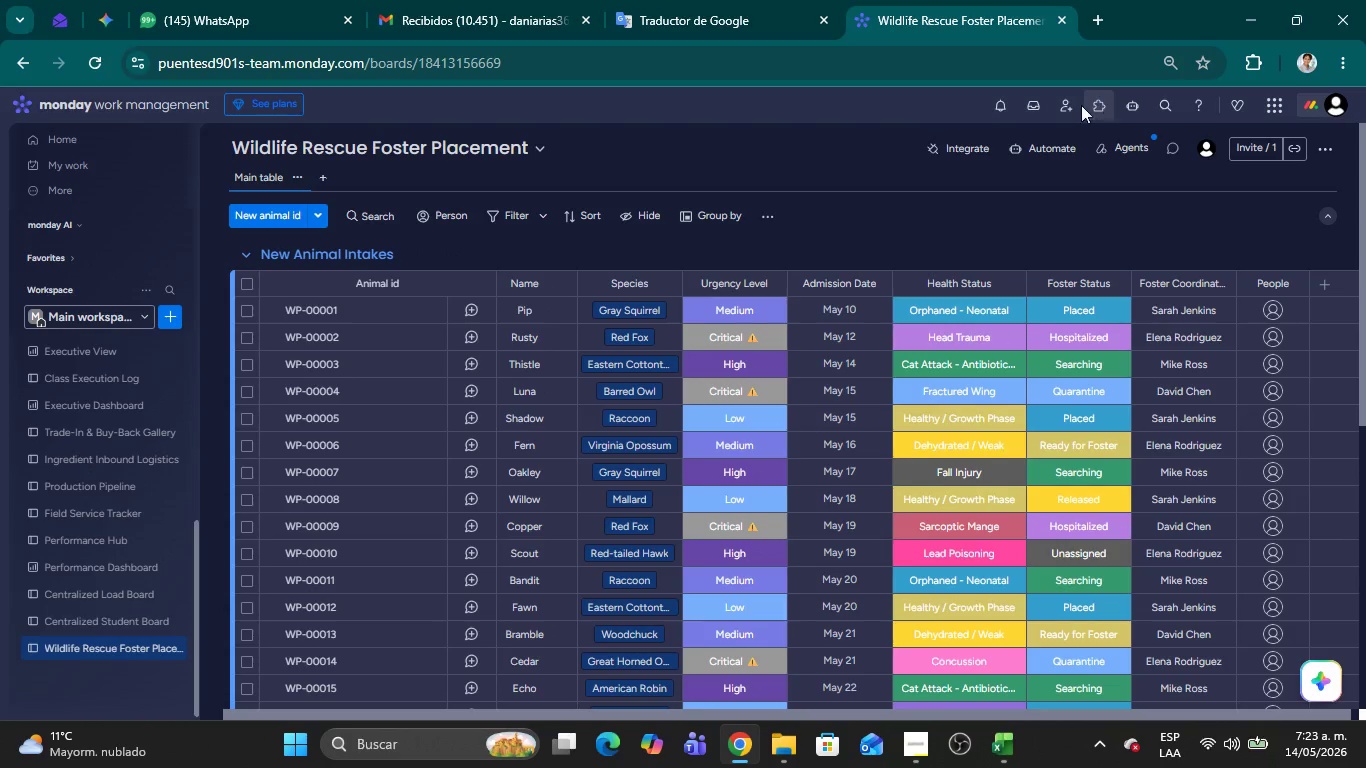 
left_click([1065, 106])
 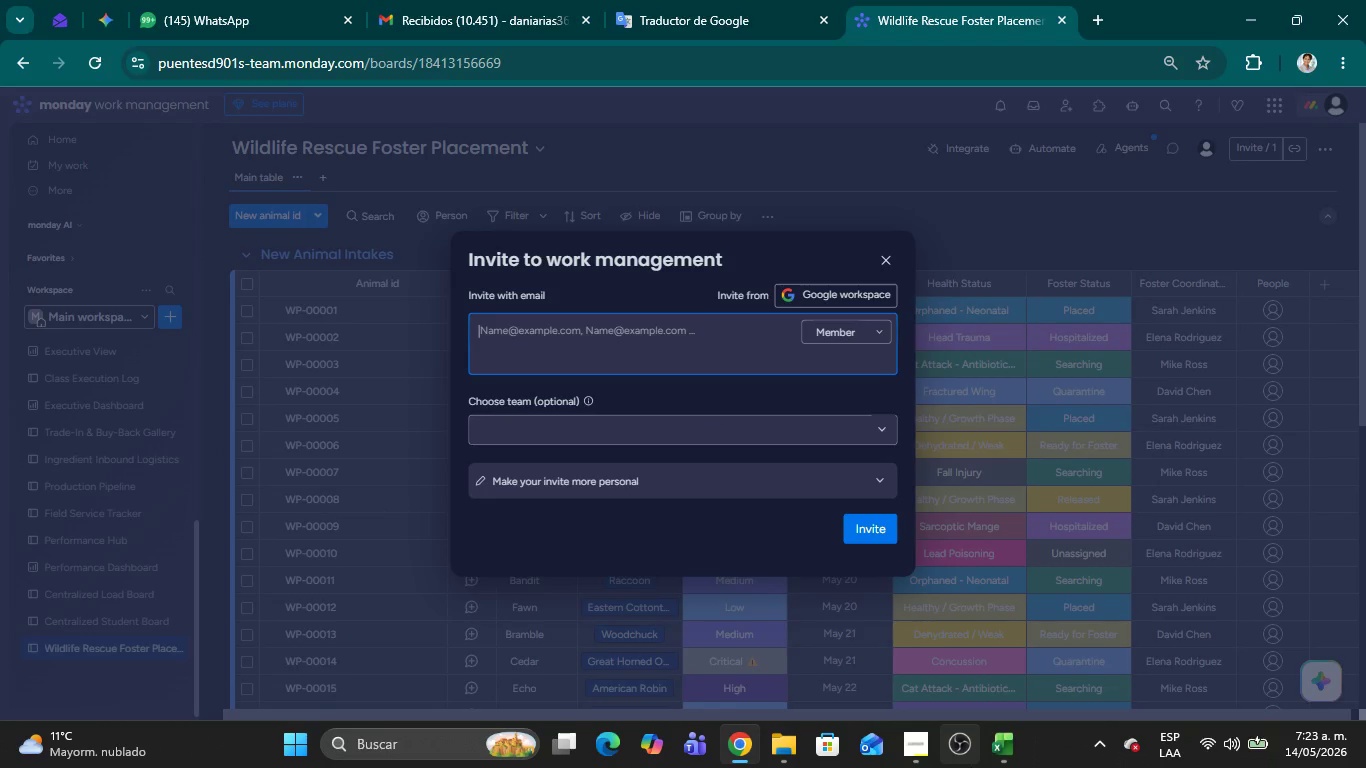 
left_click([998, 751])
 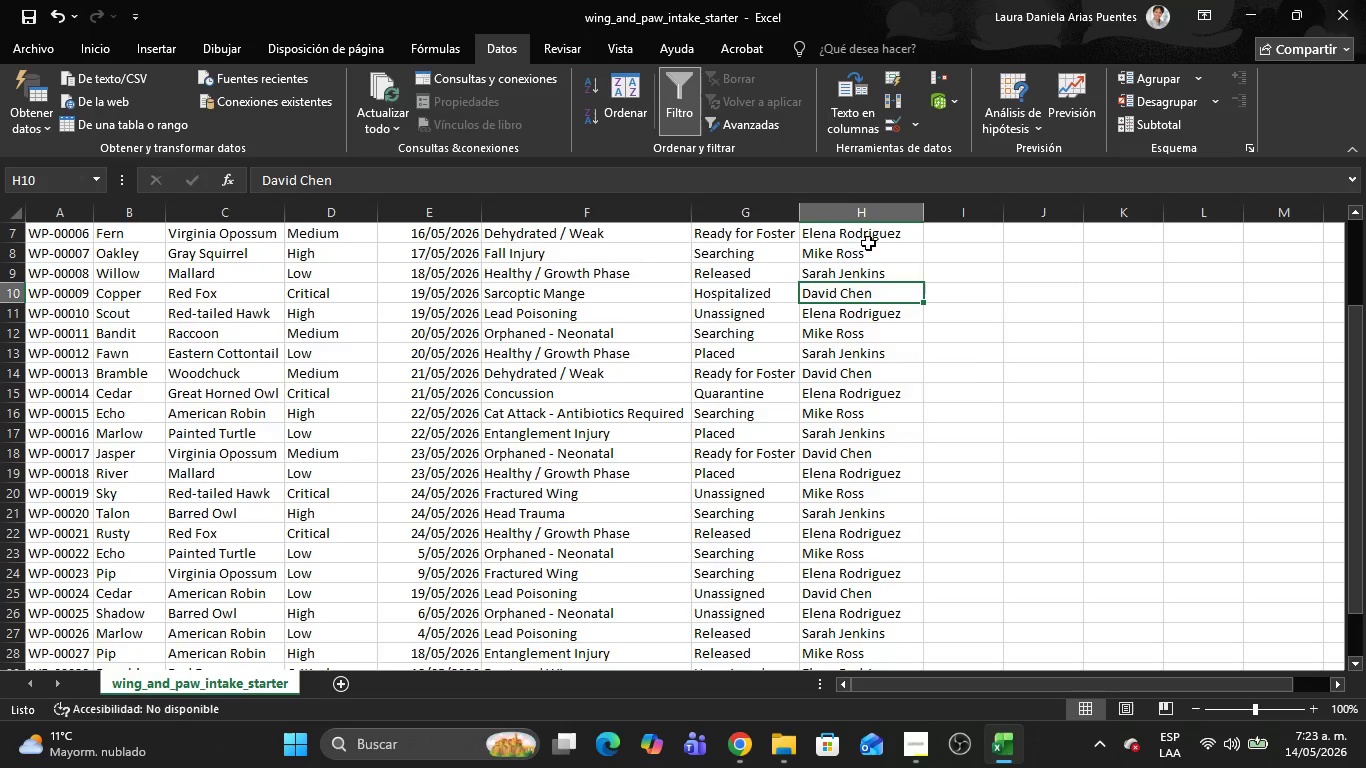 
scroll: coordinate [978, 390], scroll_direction: up, amount: 14.0
 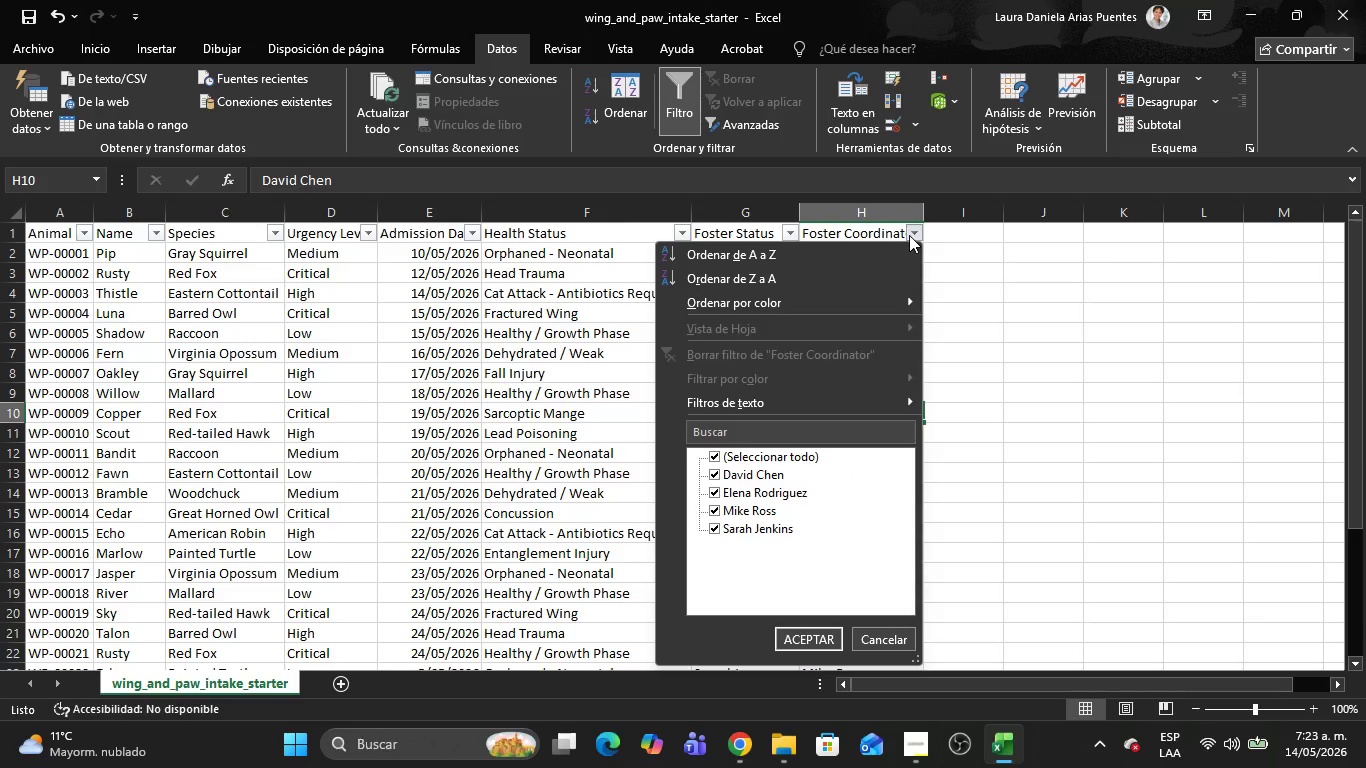 
key(Alt+AltLeft)
 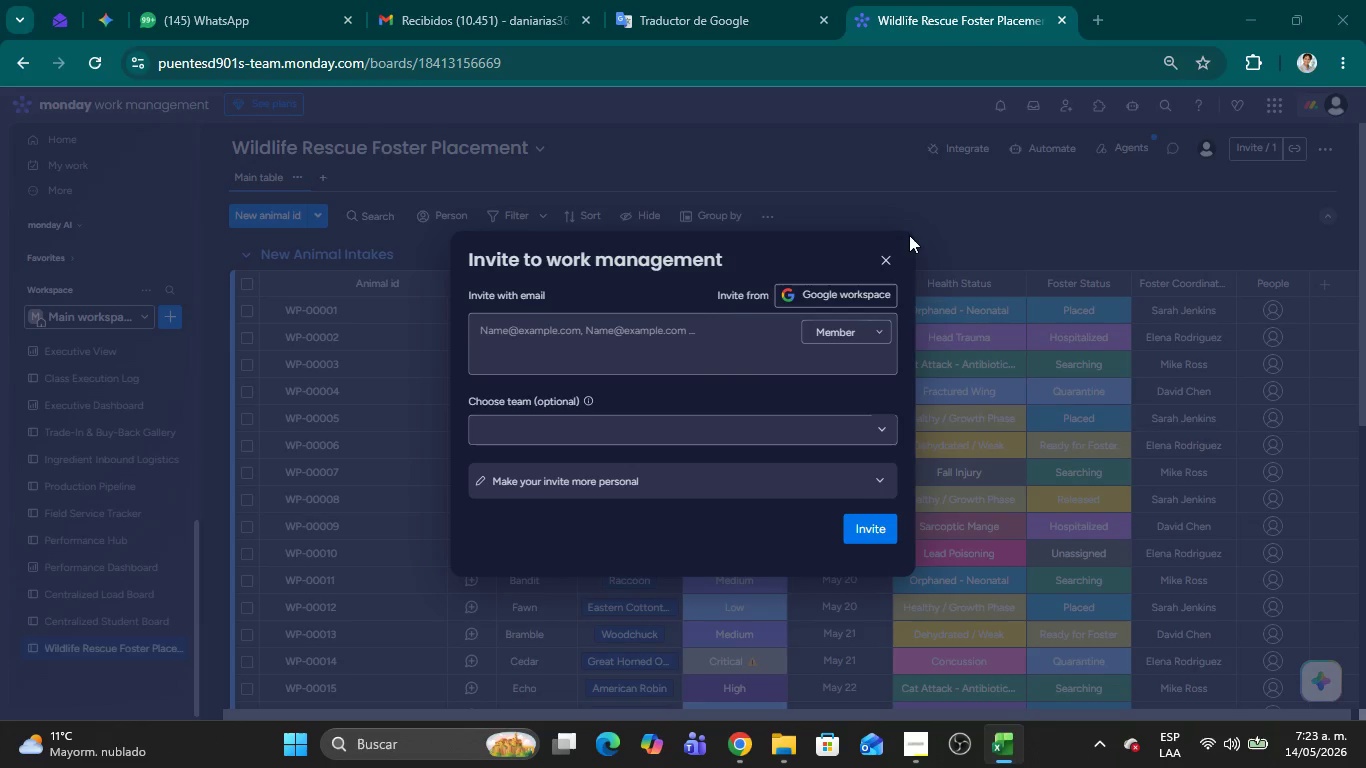 
key(Alt+Tab)
 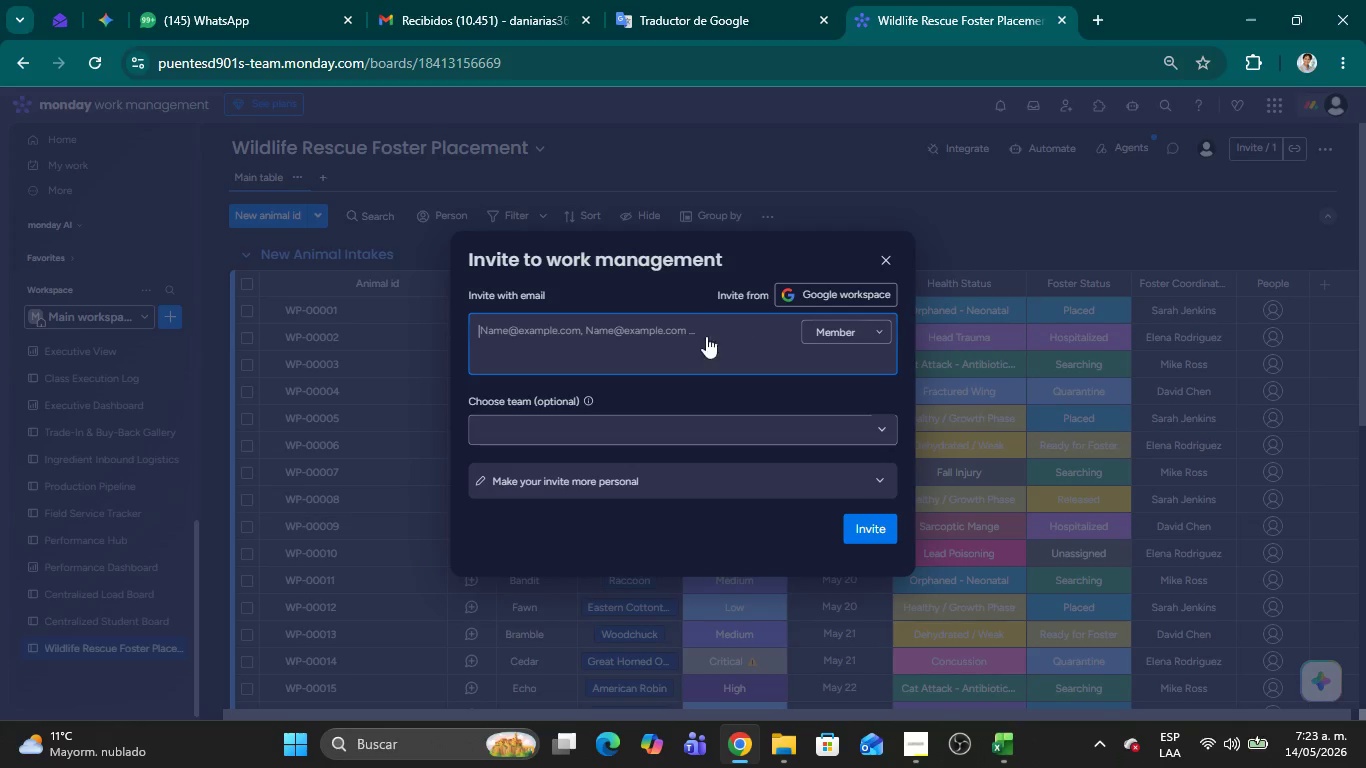 
left_click([690, 336])
 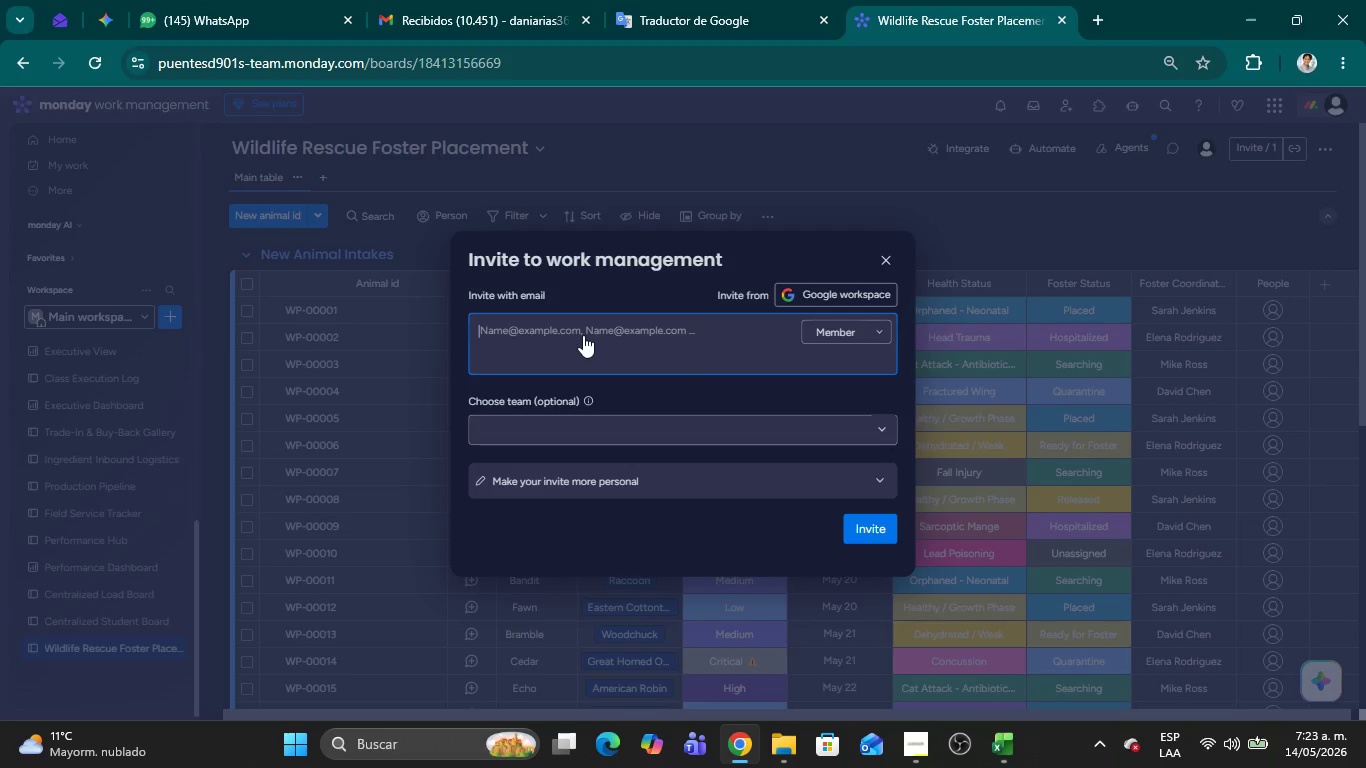 
type(David.Chen)
 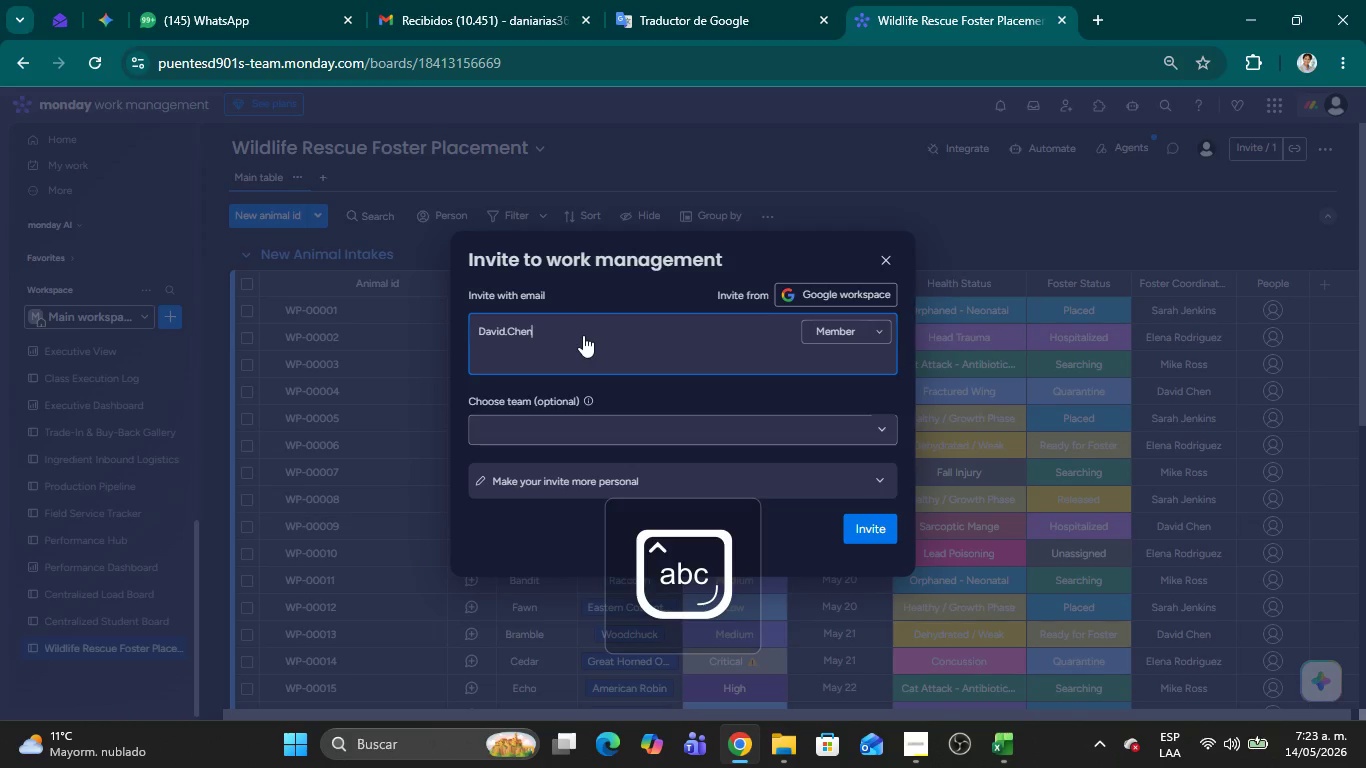 
key(Alt+Control+AltRight)
 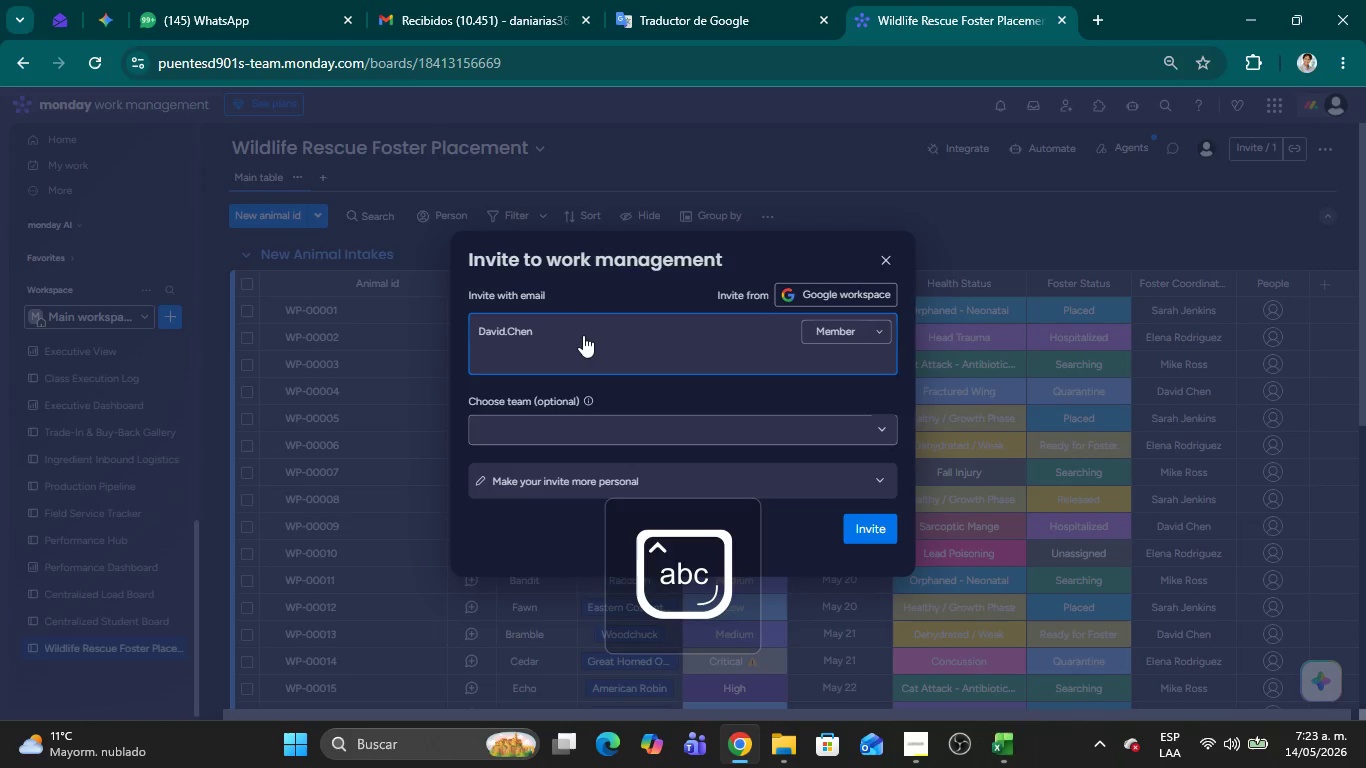 
key(Control+ControlLeft)
 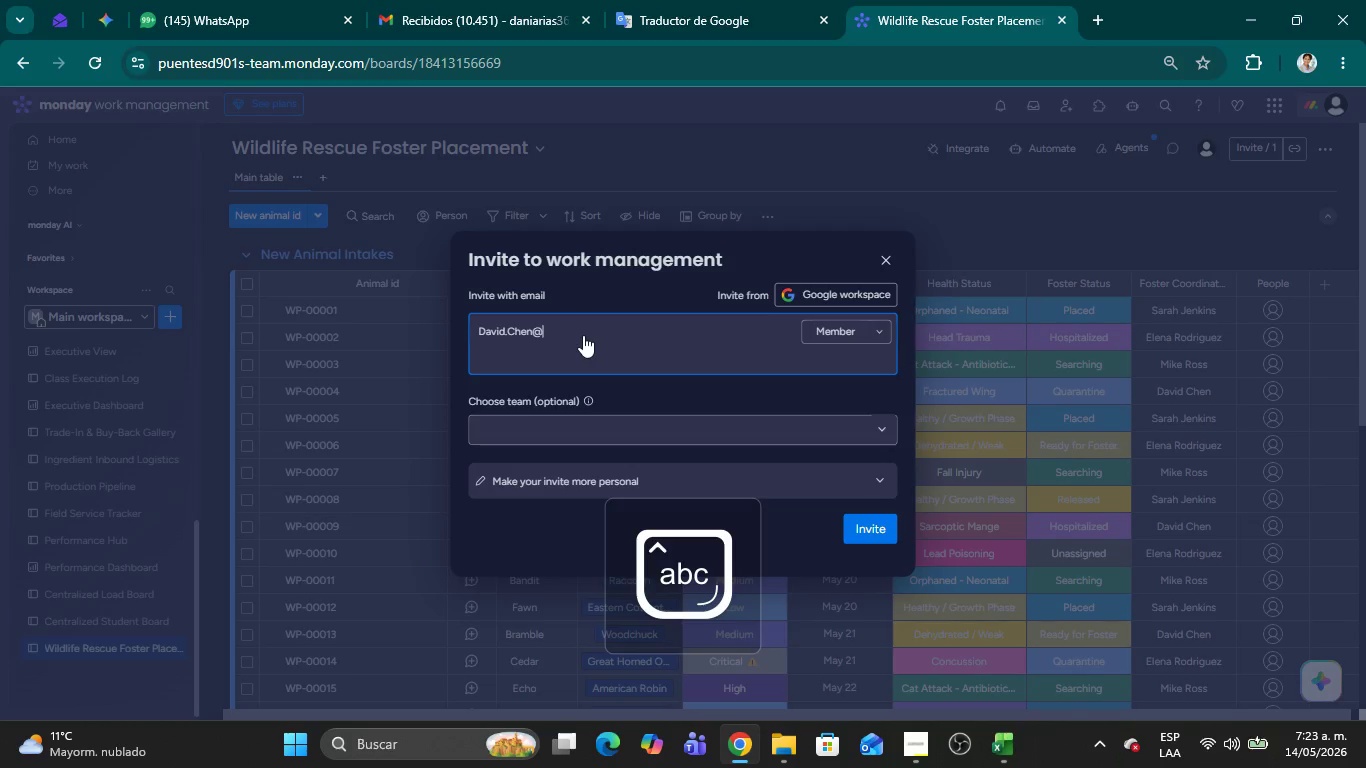 
key(Alt+Control+Q)
 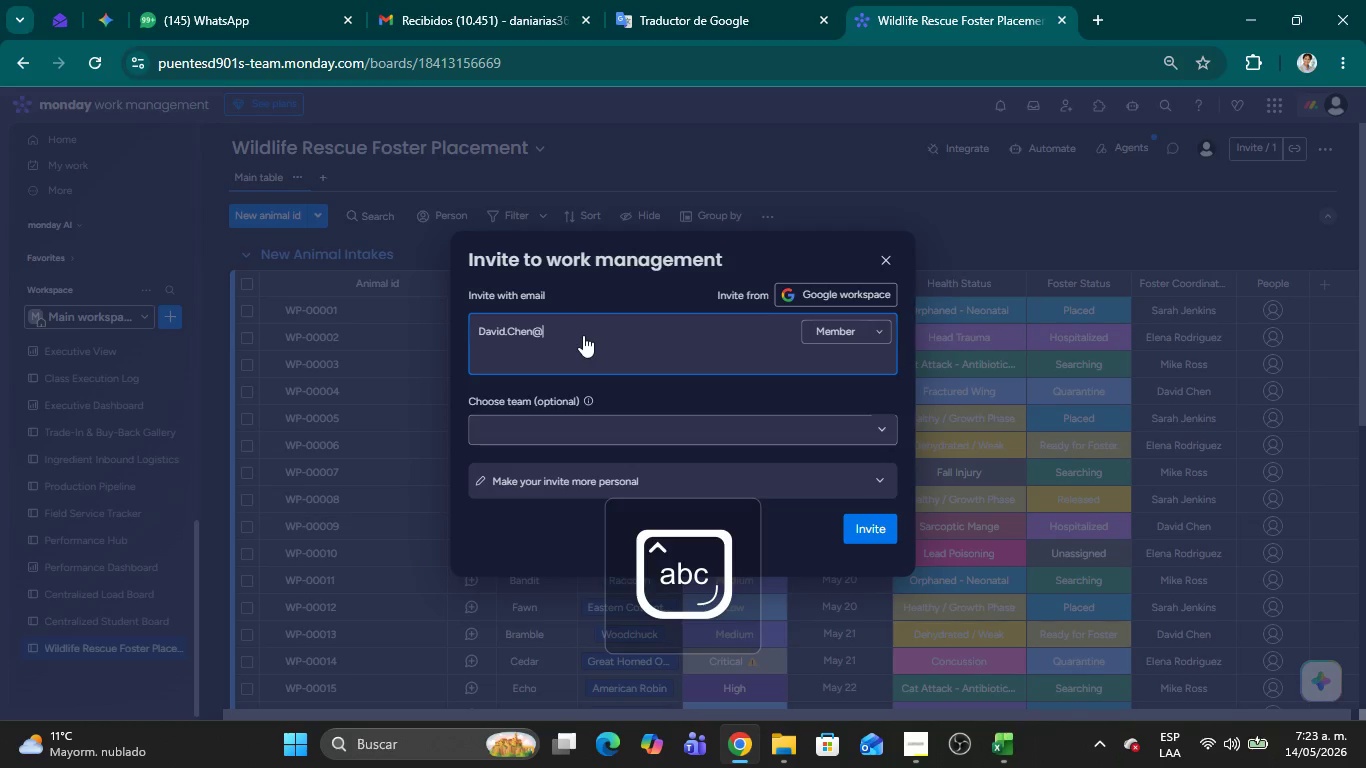 
type(test.com )
key(Tab)
 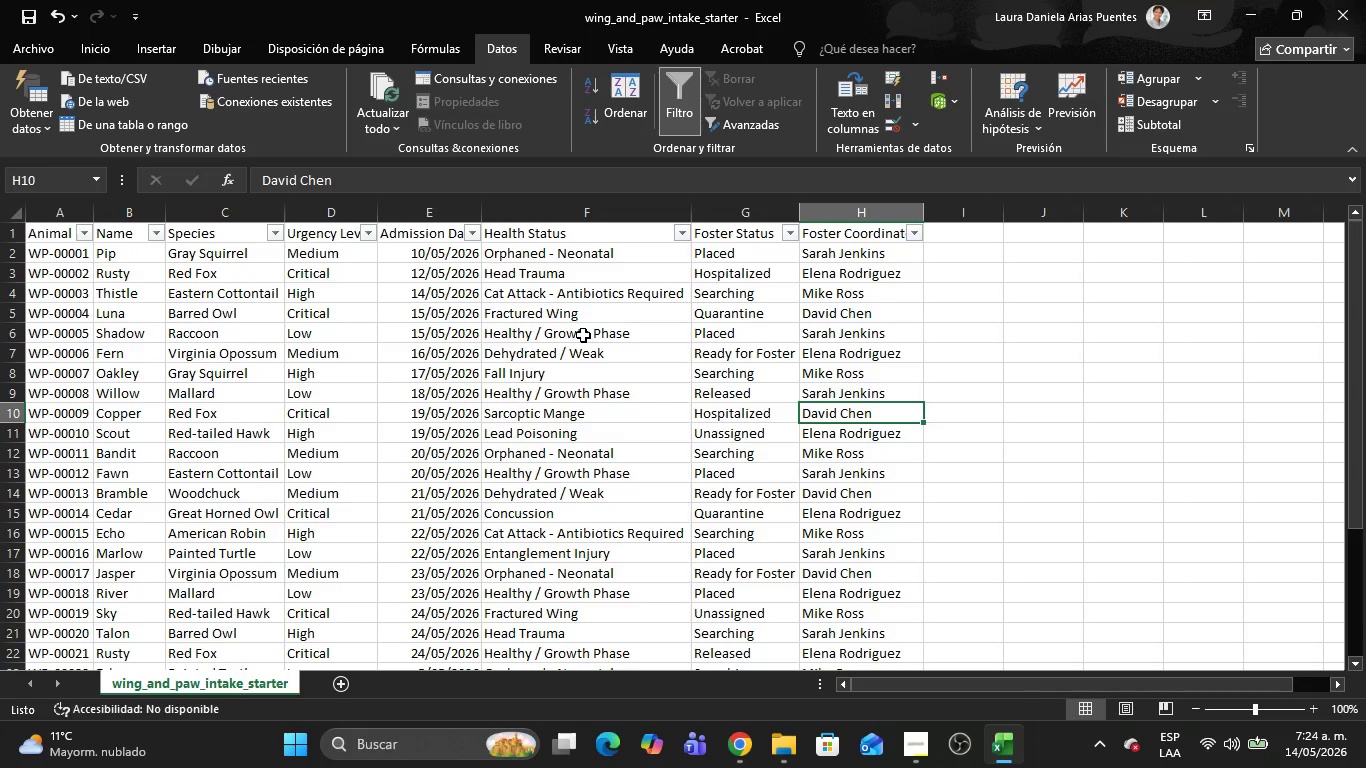 
hold_key(key=AltLeft, duration=0.41)
 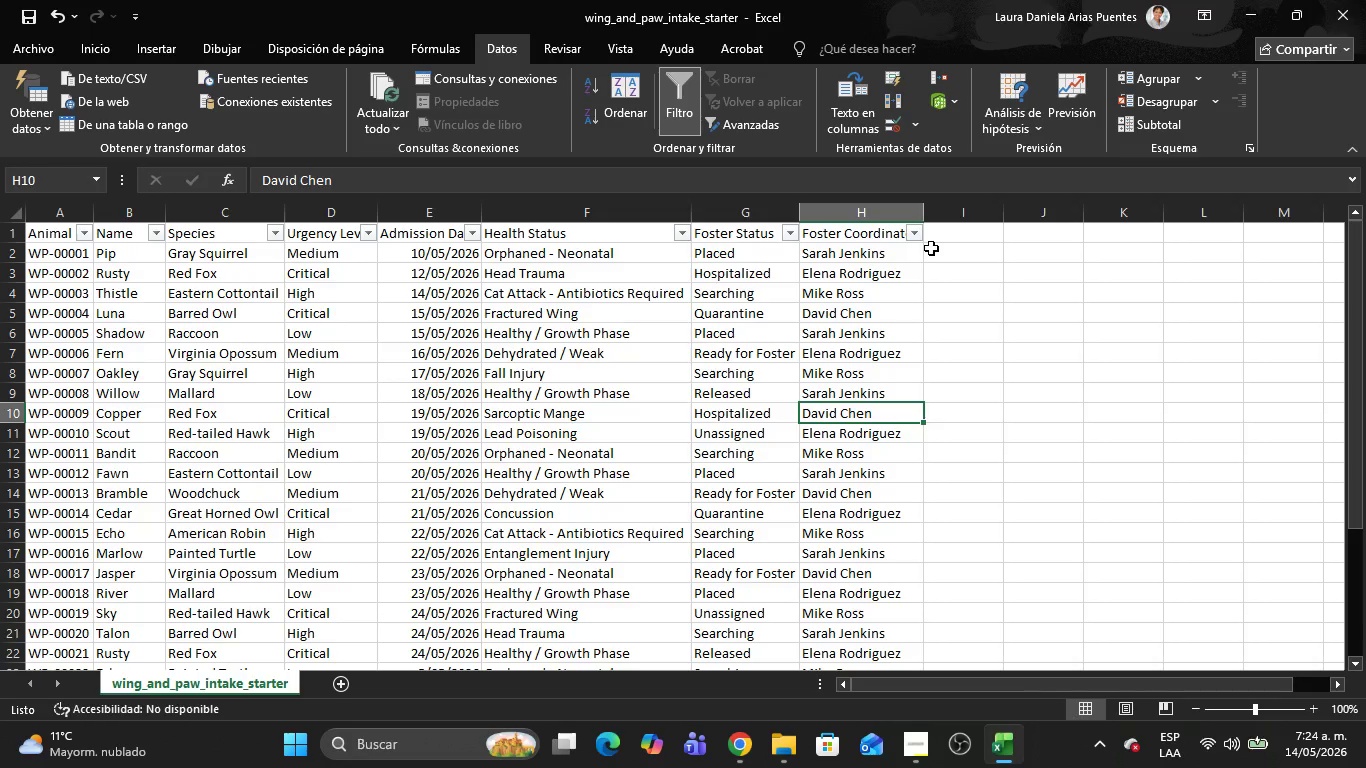 
left_click([912, 234])
 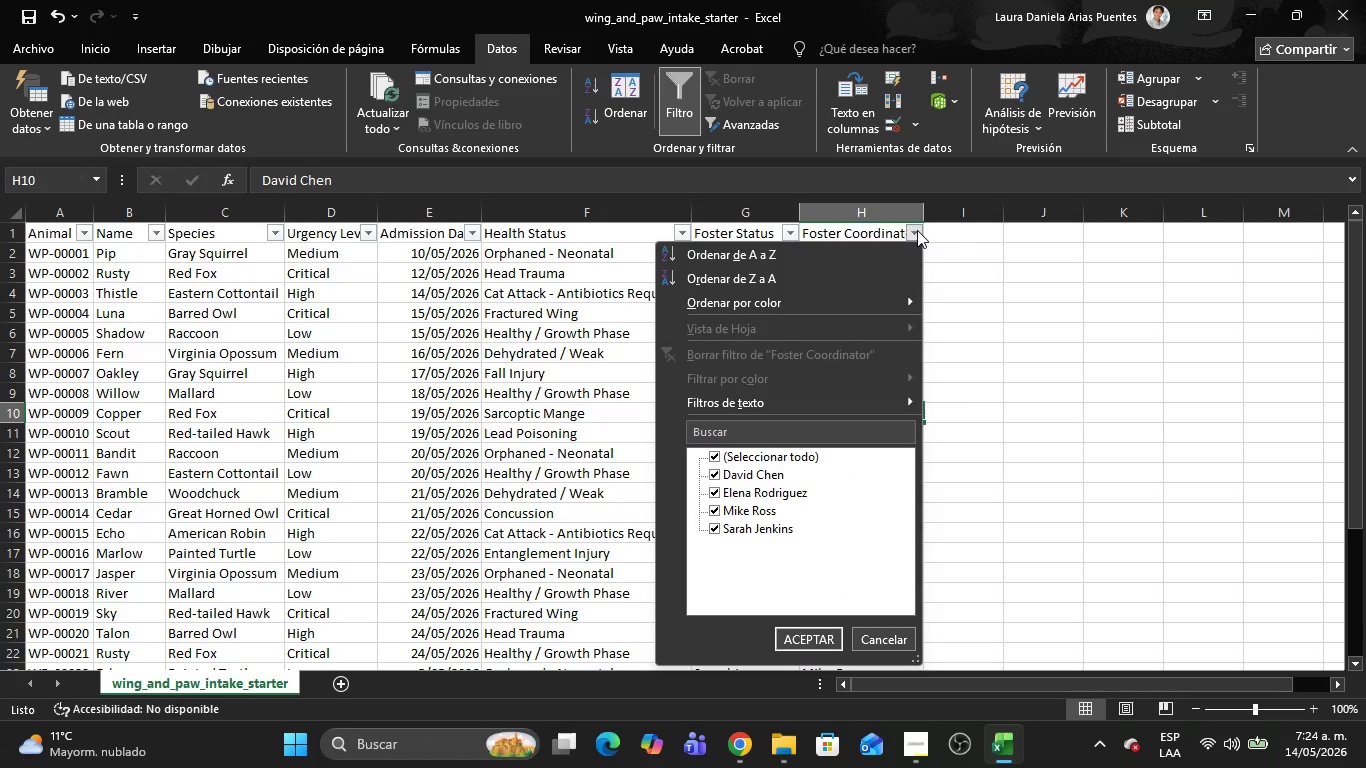 
key(Alt+AltLeft)
 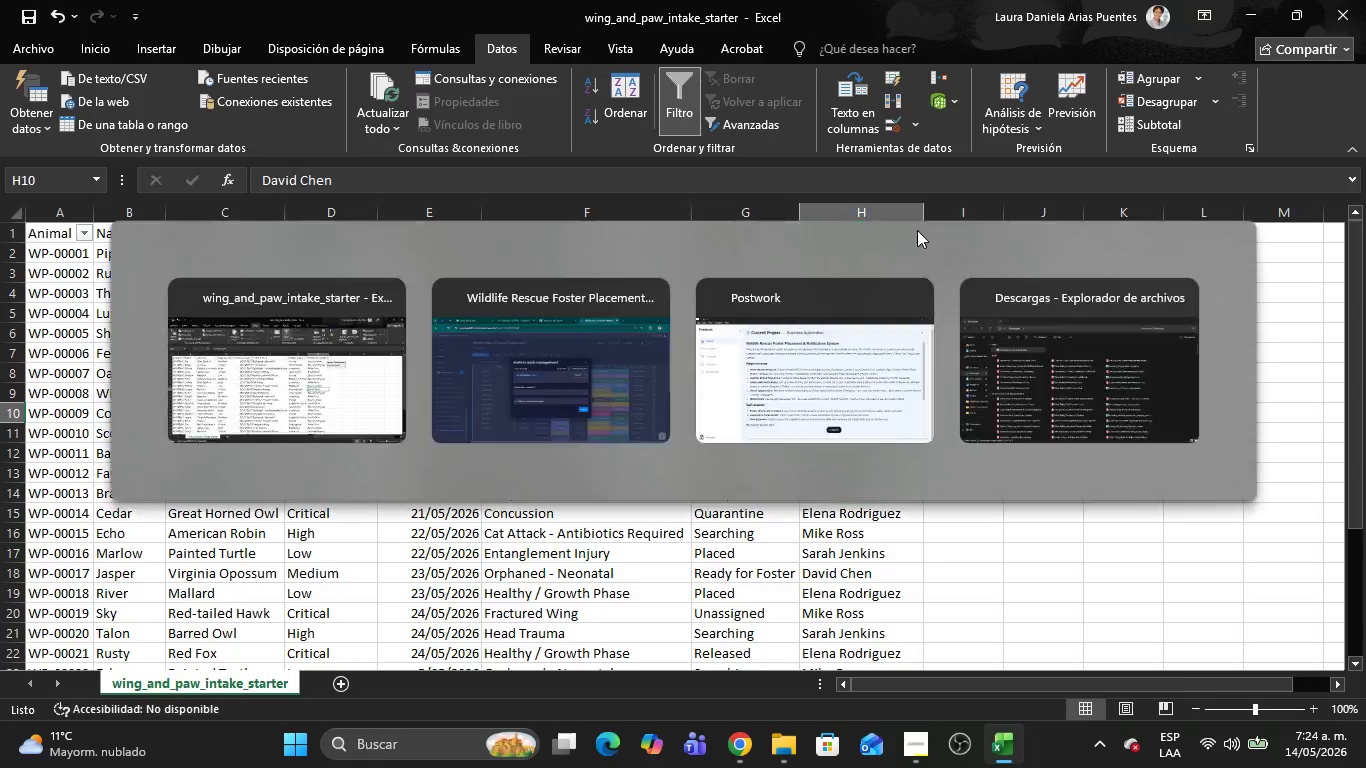 
key(Alt+Tab)
 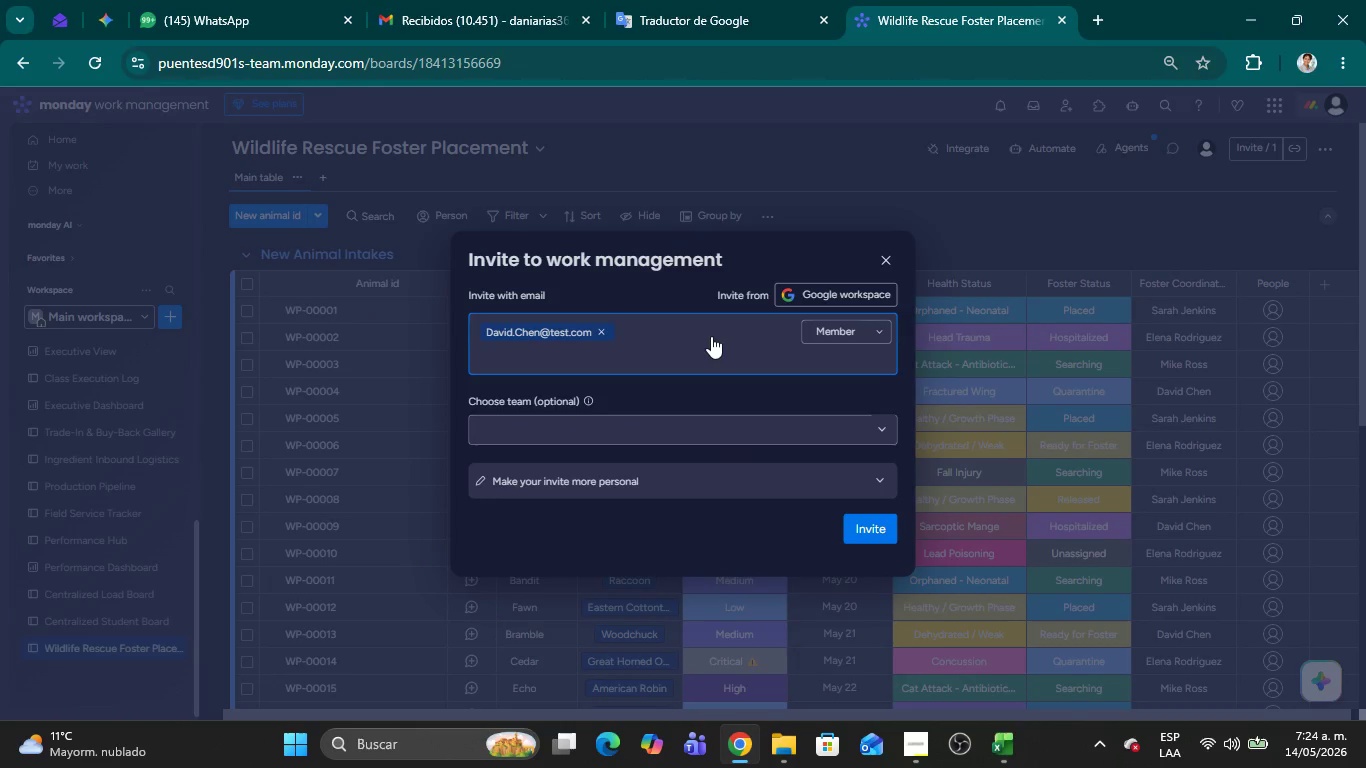 
type(Elena.Rodriguex)
key(Backspace)
type(z)
 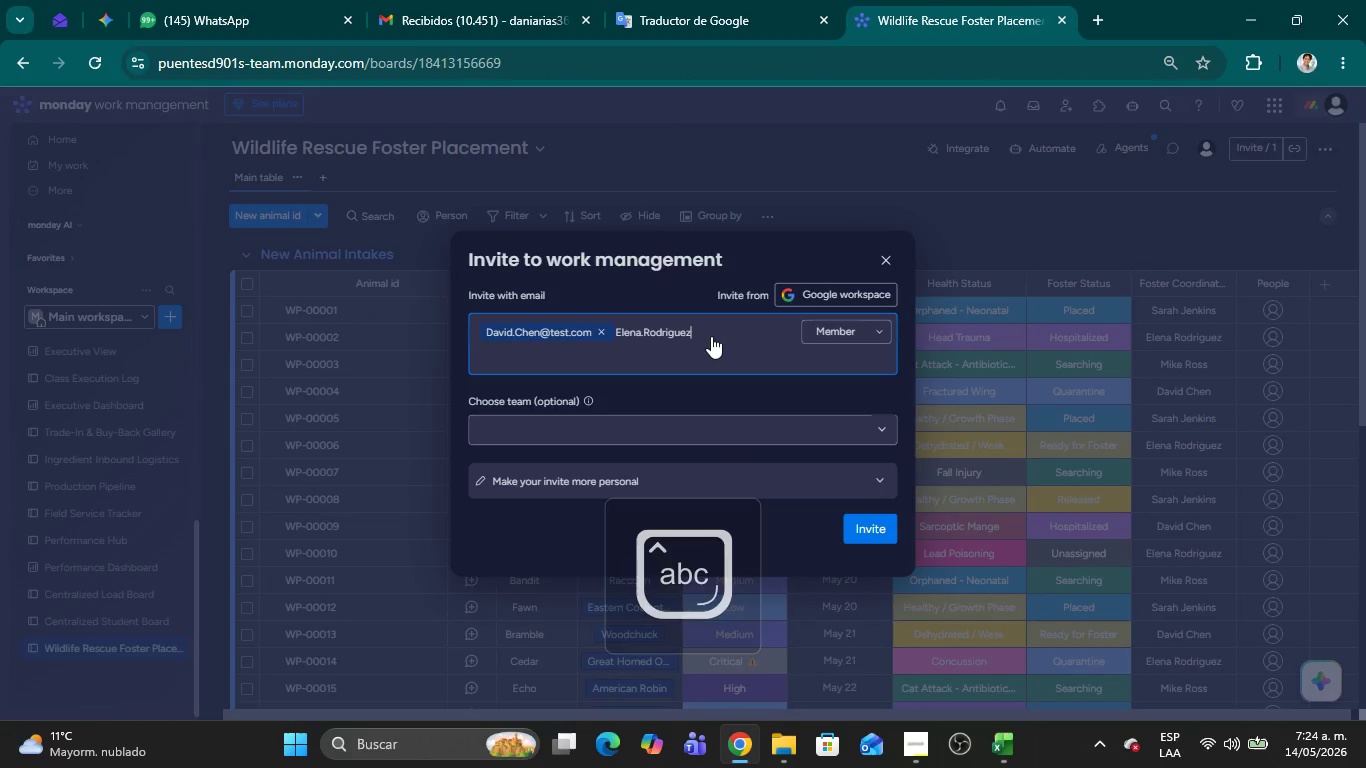 
key(Control+ControlLeft)
 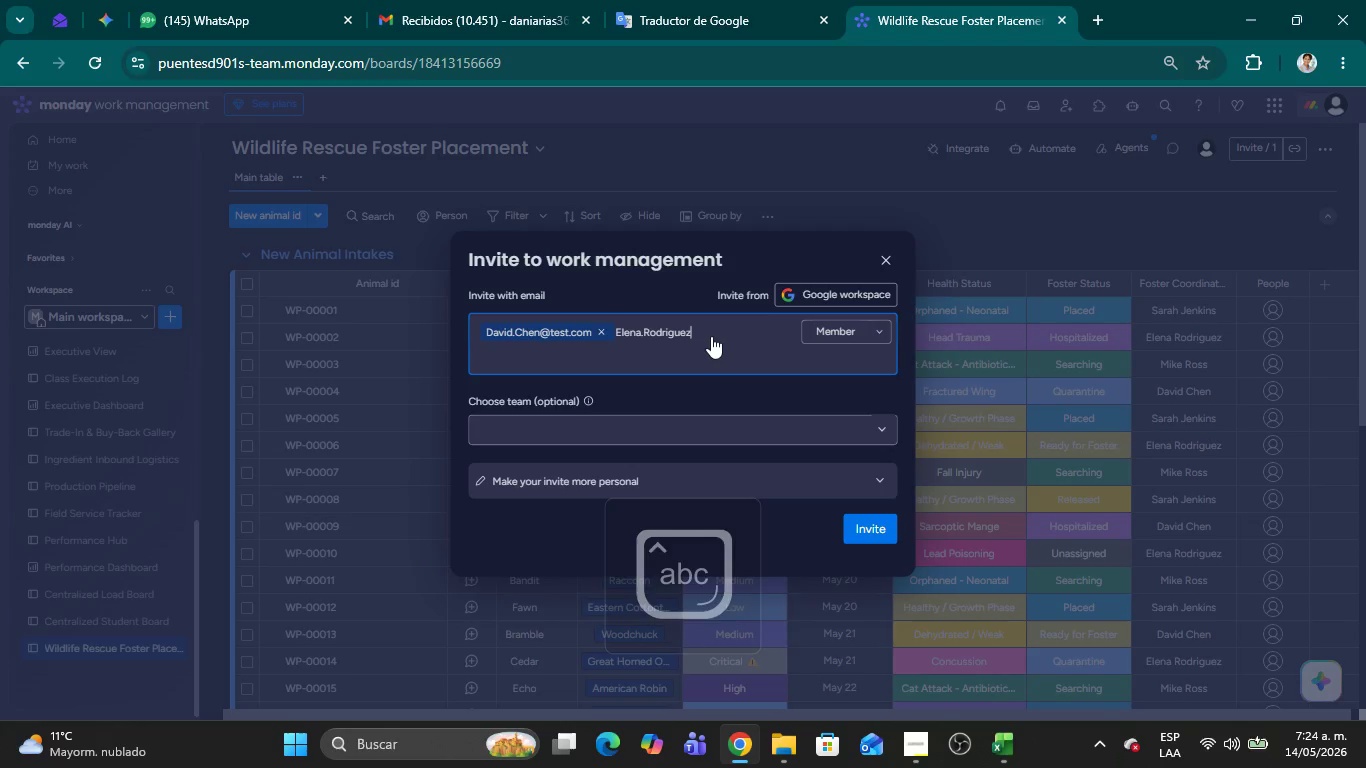 
key(Alt+Control+AltRight)
 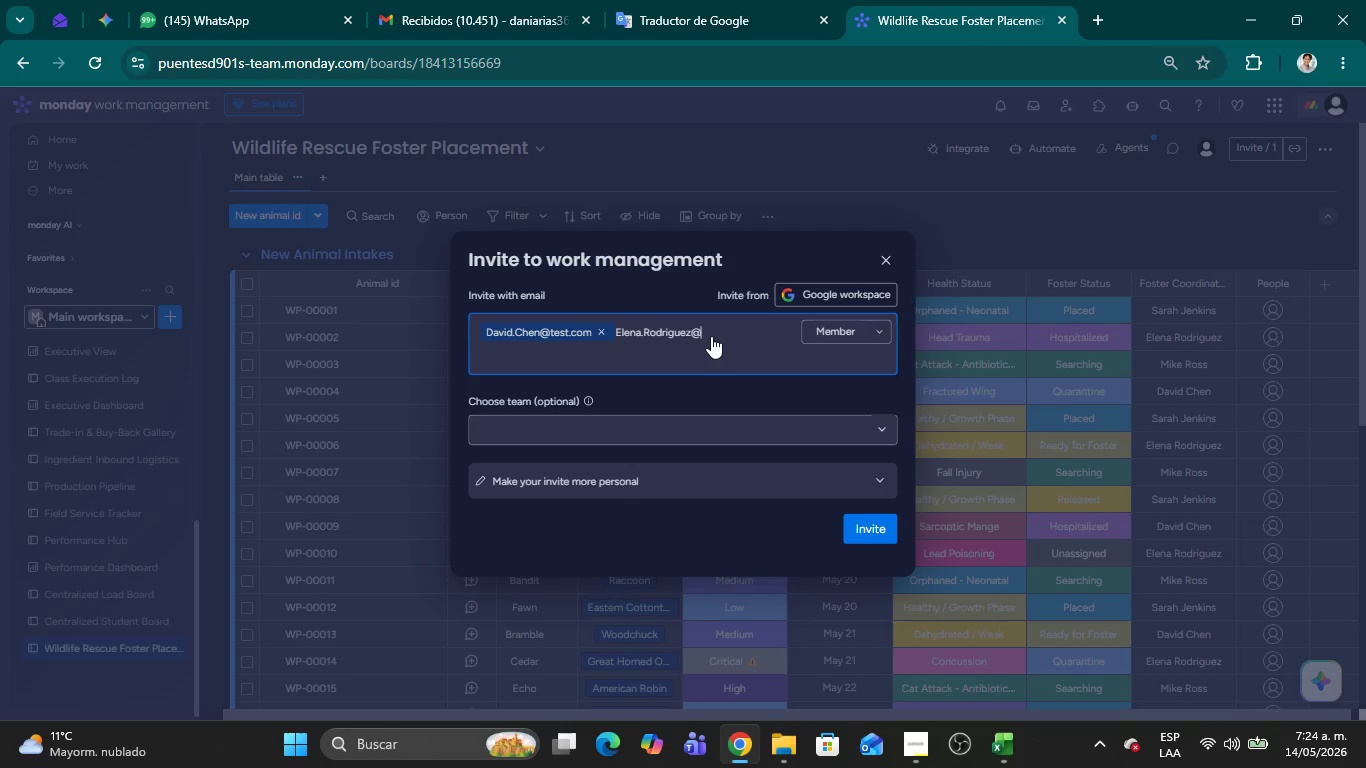 
key(Alt+Control+Q)
 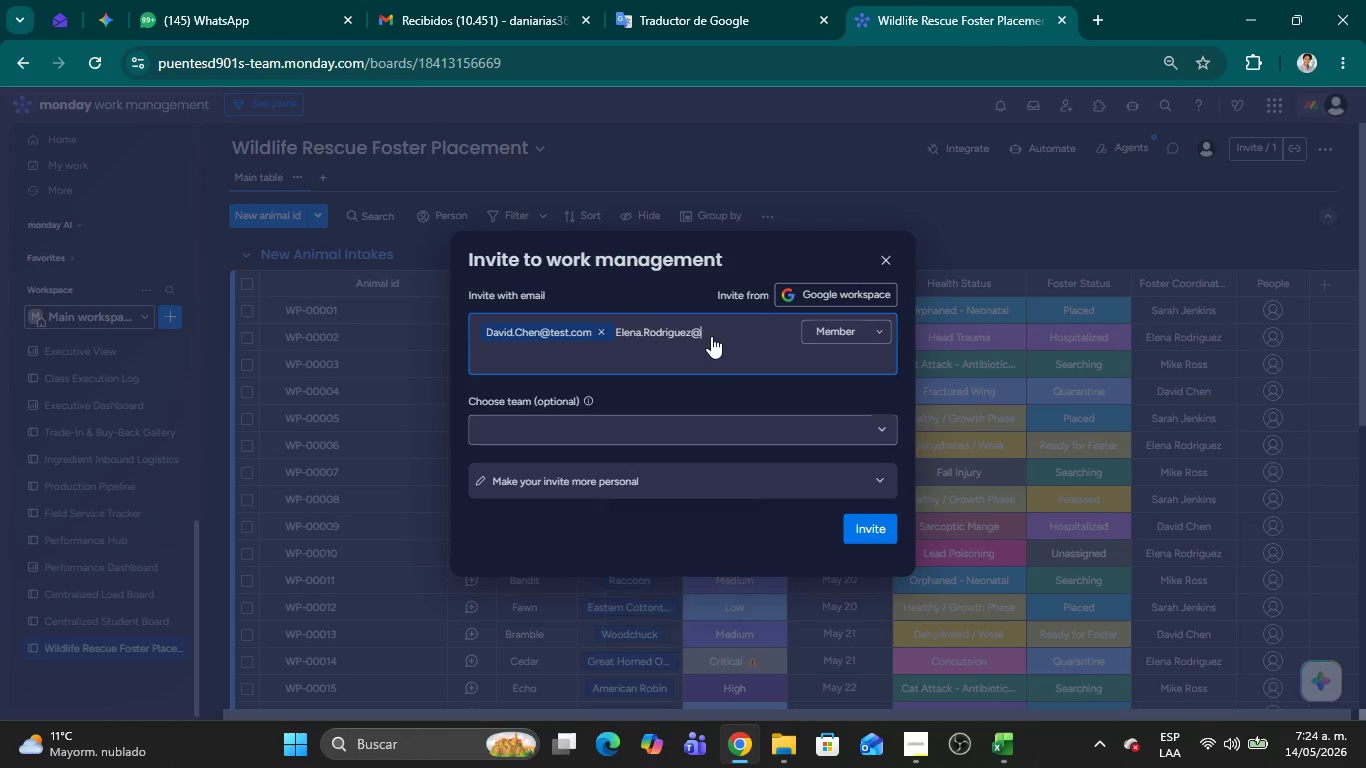 
type(test.com )
 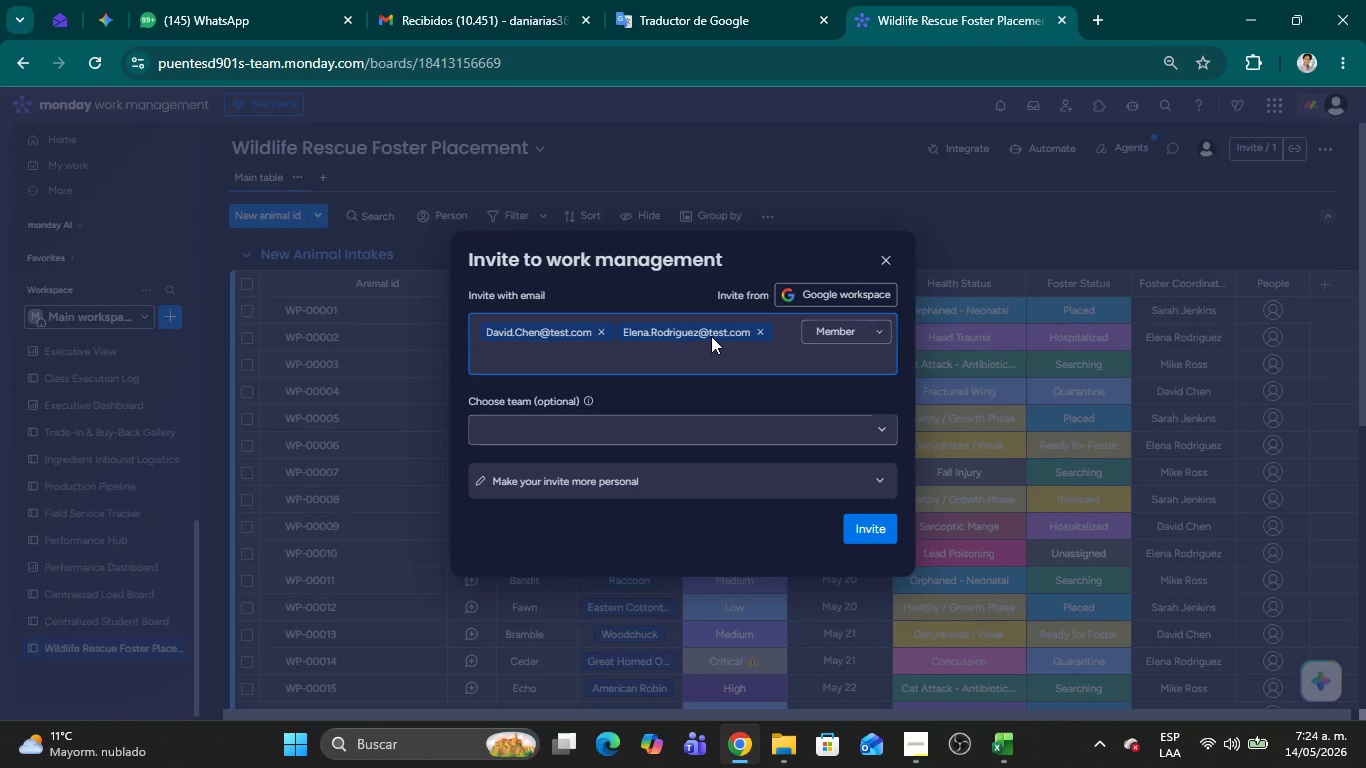 
key(Alt+AltLeft)
 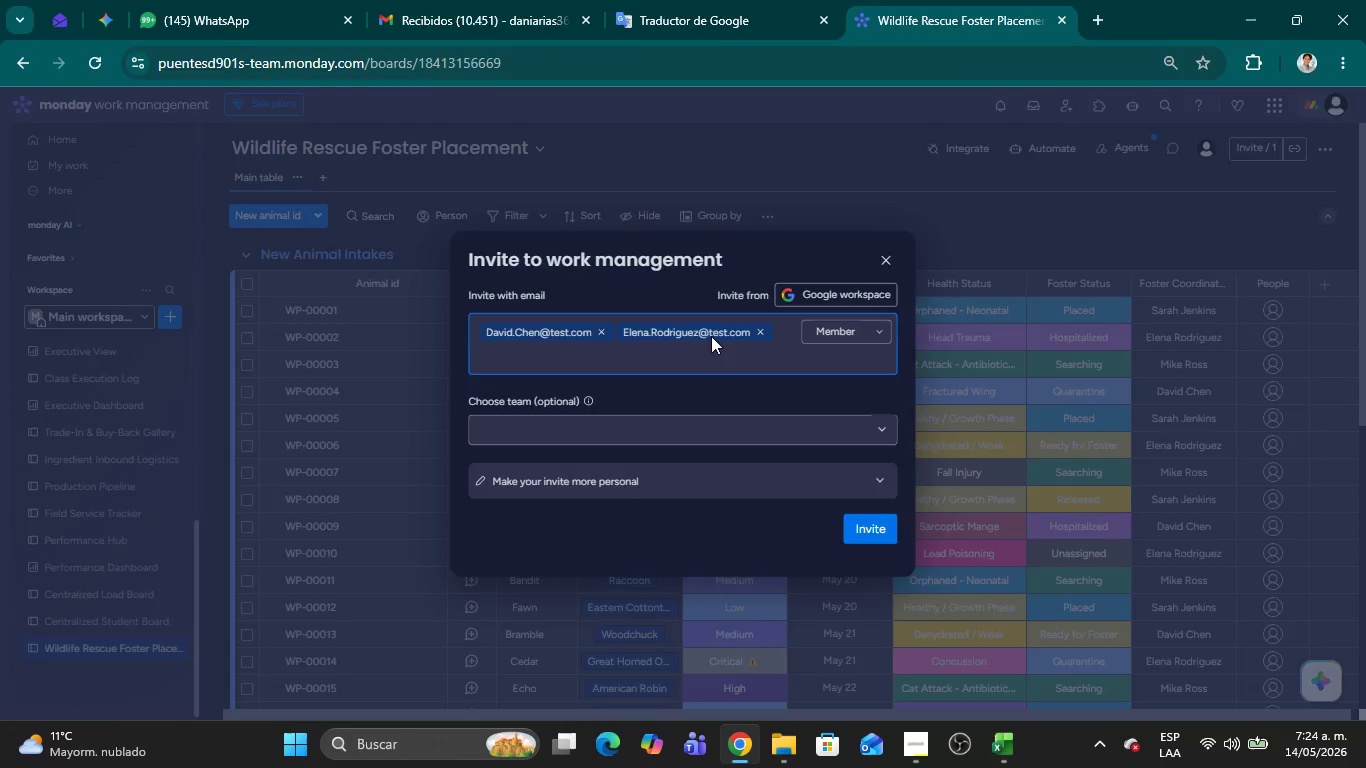 
key(Alt+Tab)
 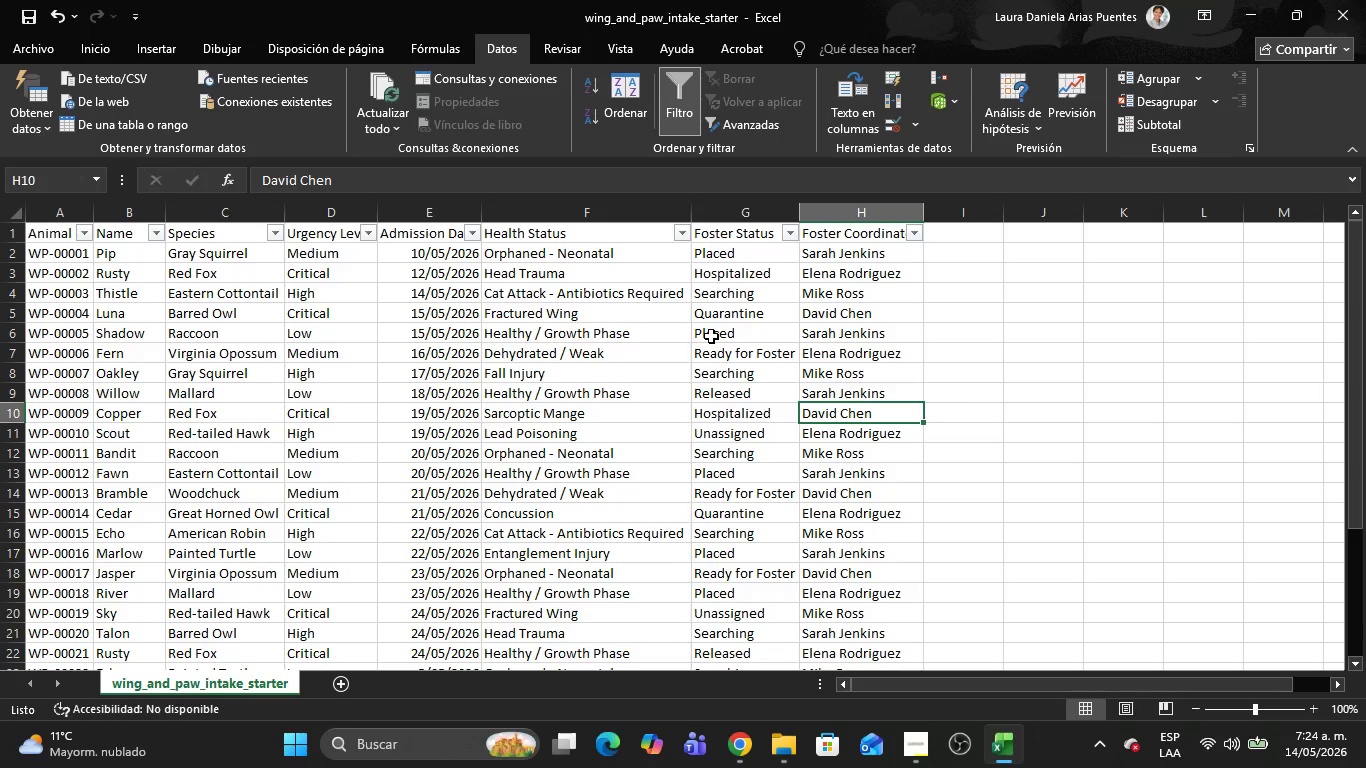 
wait(19.42)
 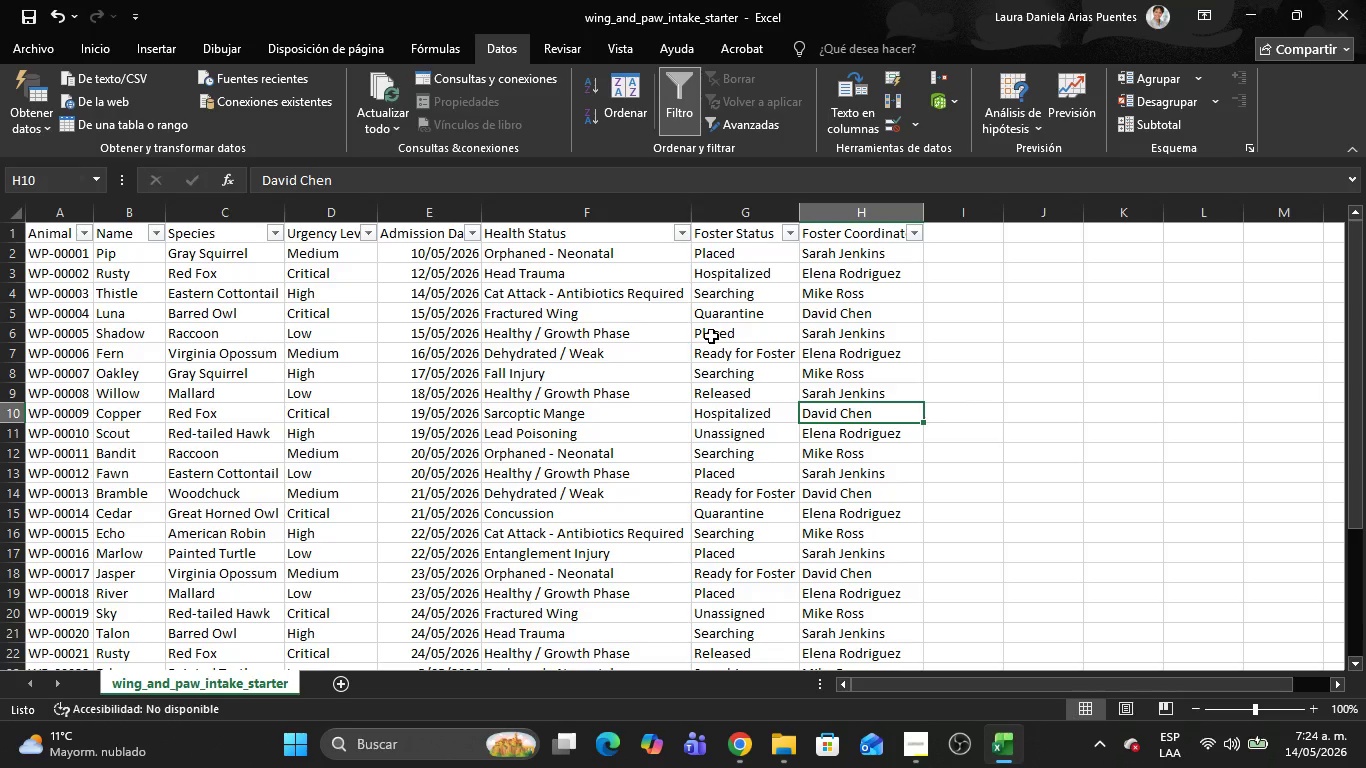 
key(Alt+AltLeft)
 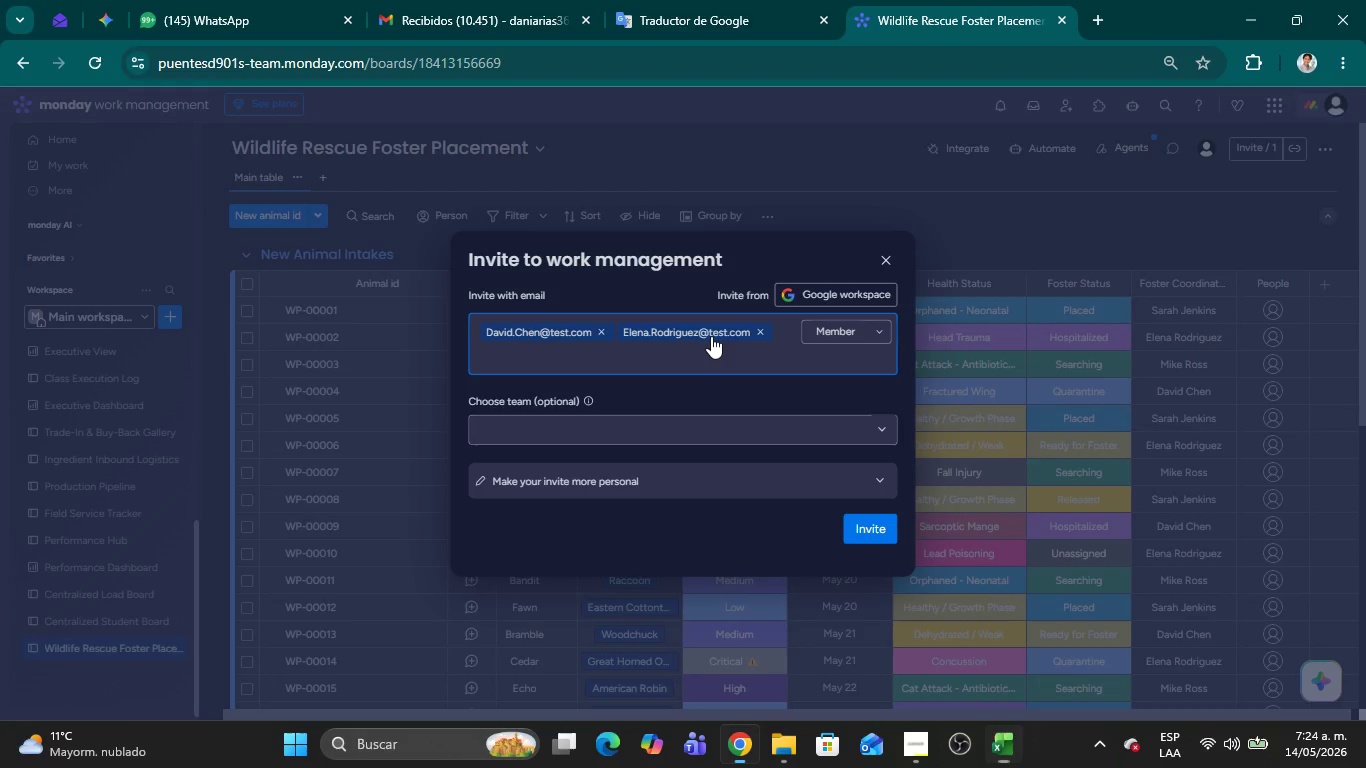 
key(Alt+Tab)
 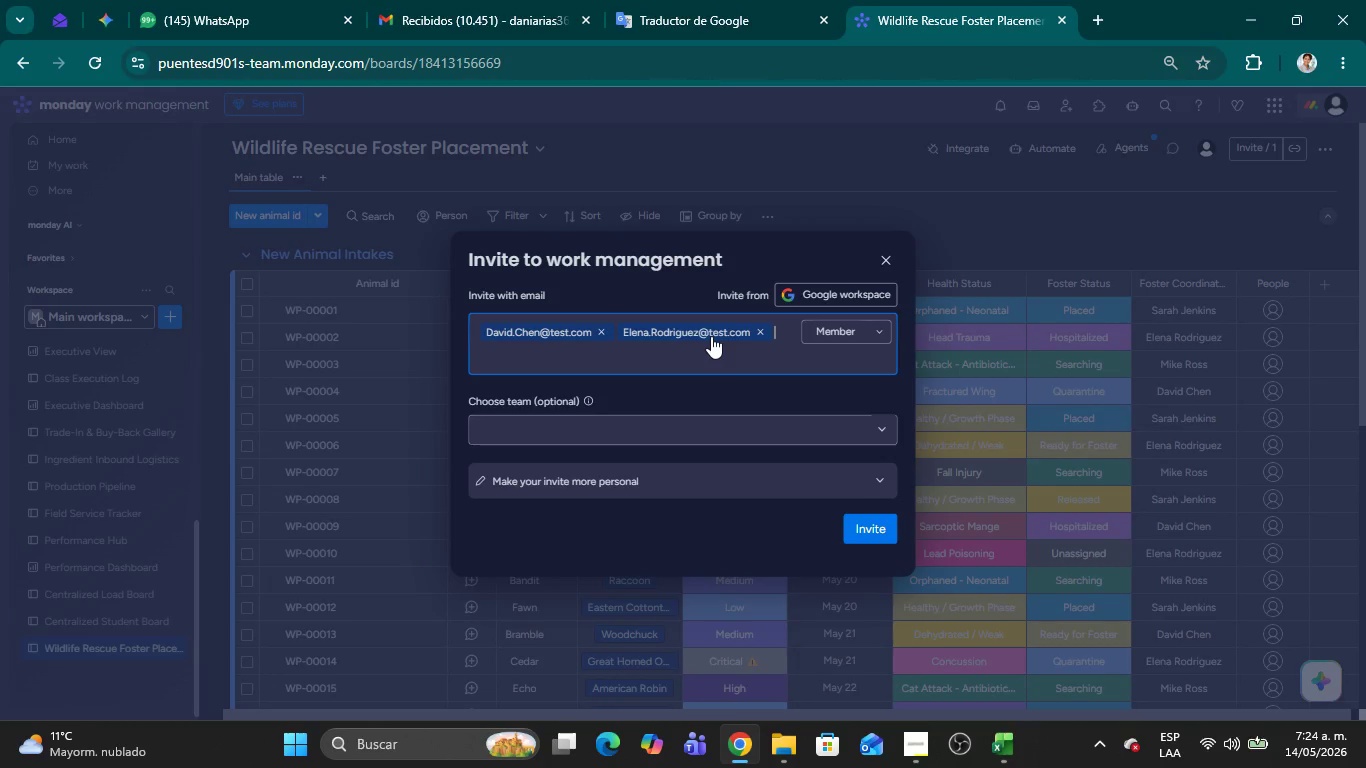 
key(Alt+AltLeft)
 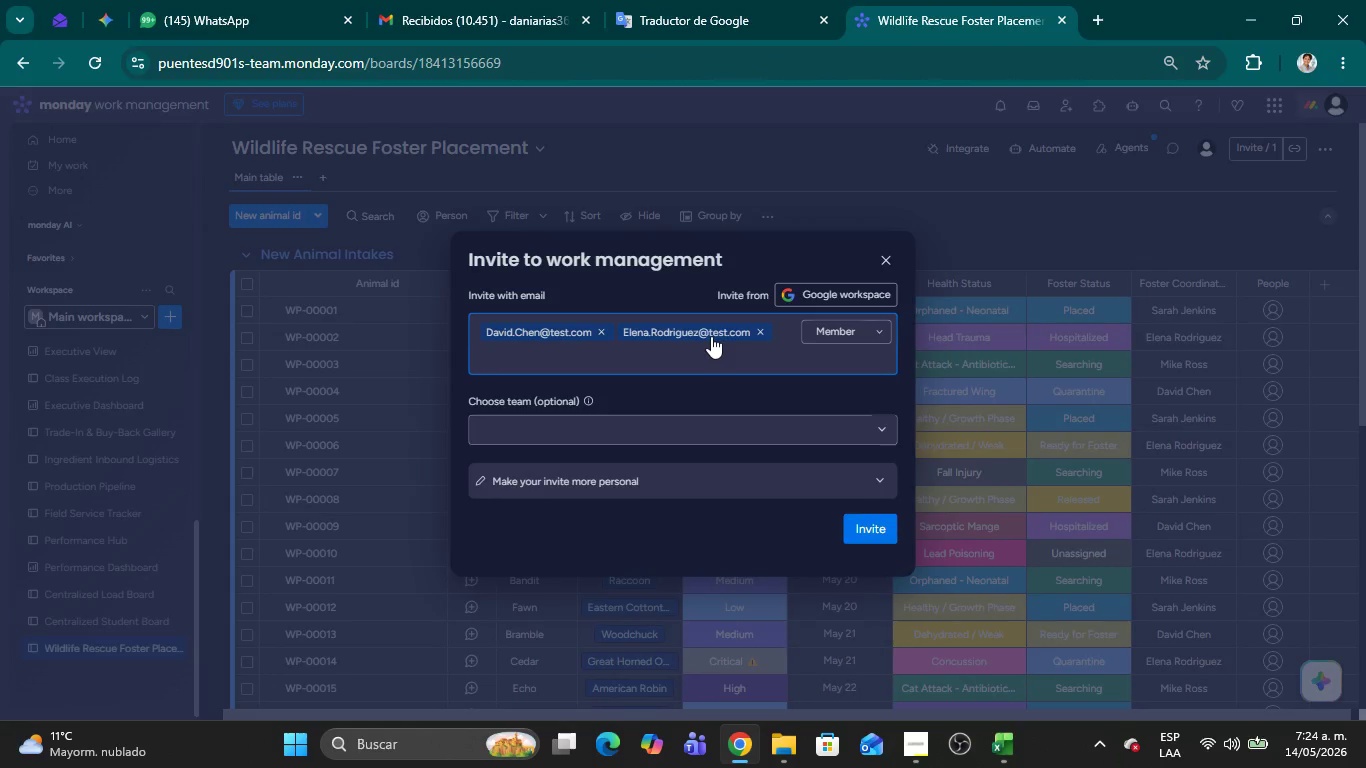 
key(Alt+Tab)
 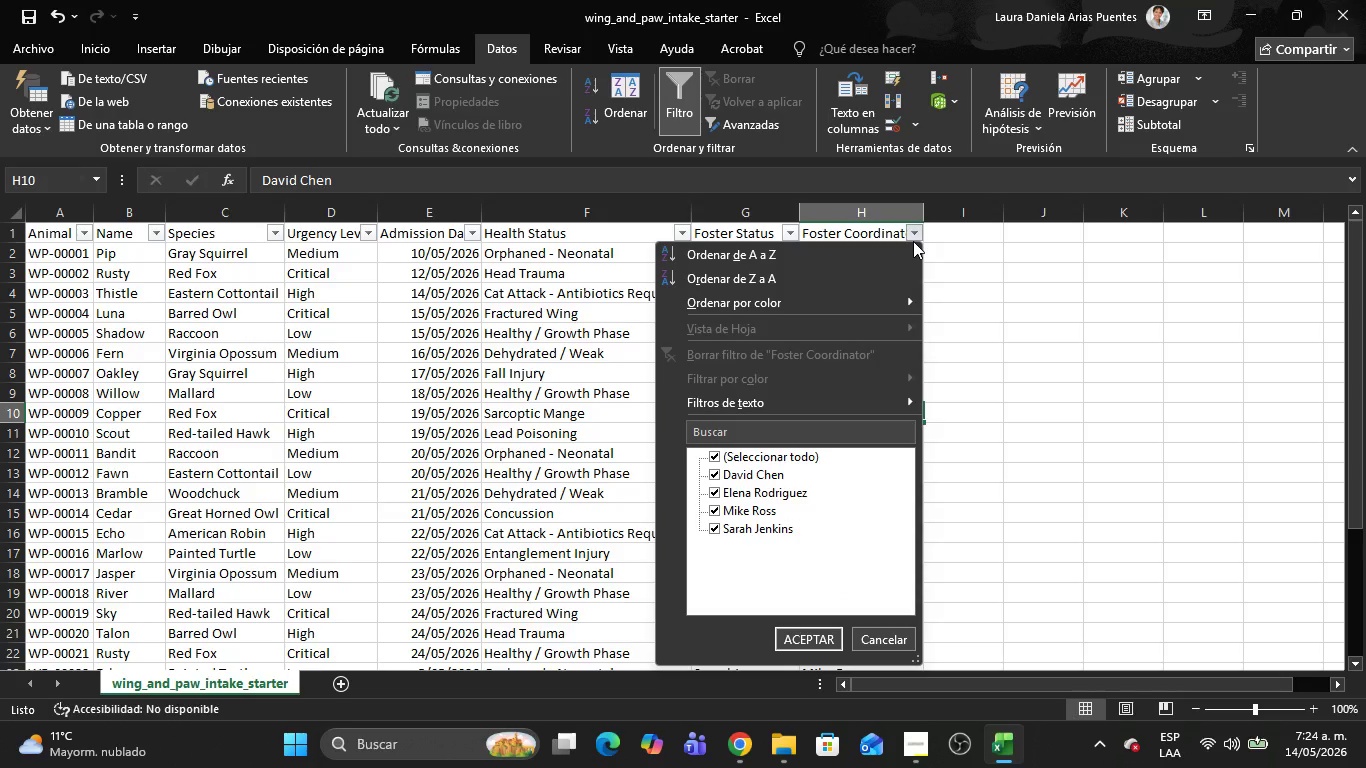 
hold_key(key=AltLeft, duration=0.39)
 